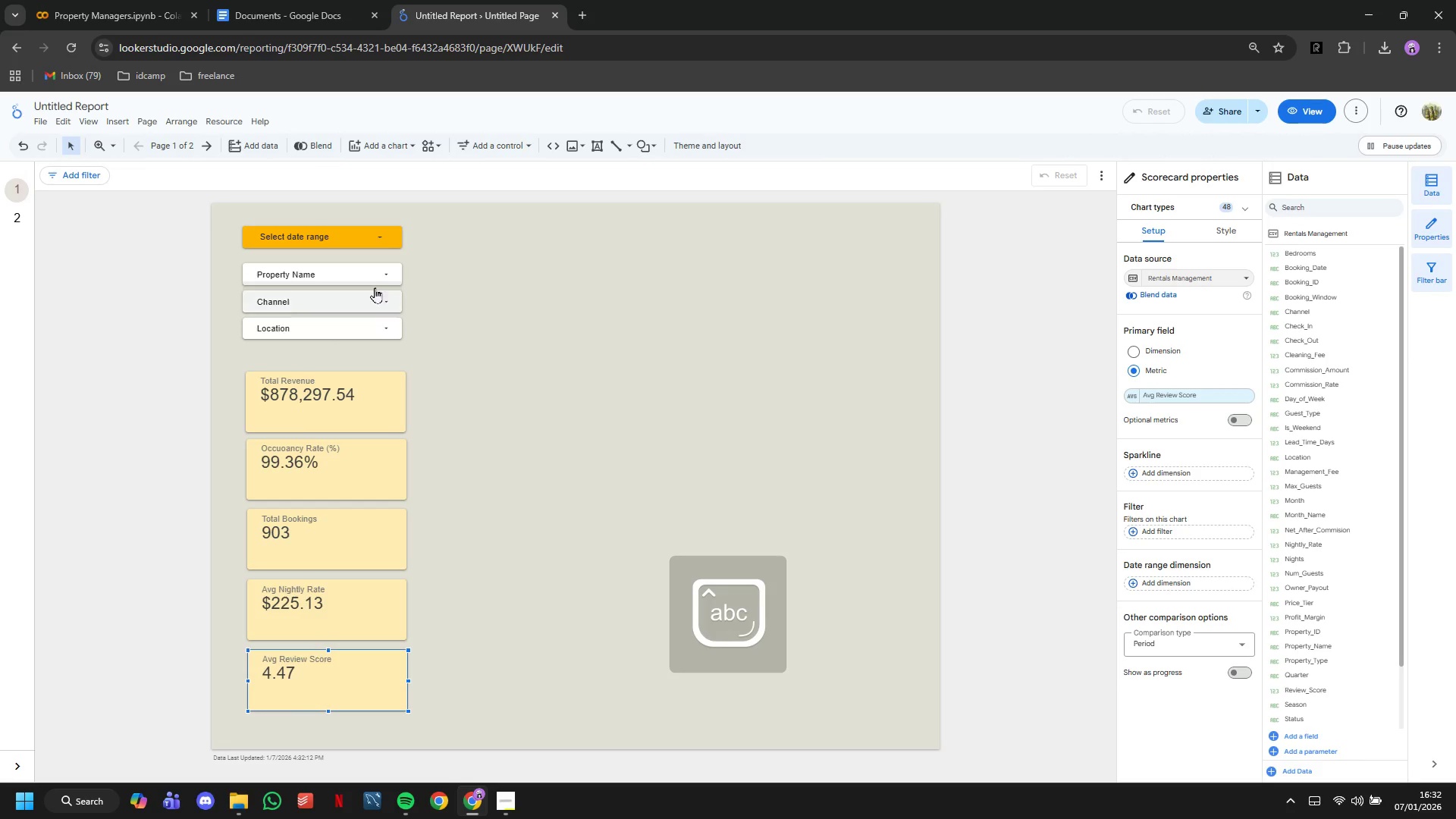 
left_click([372, 277])
 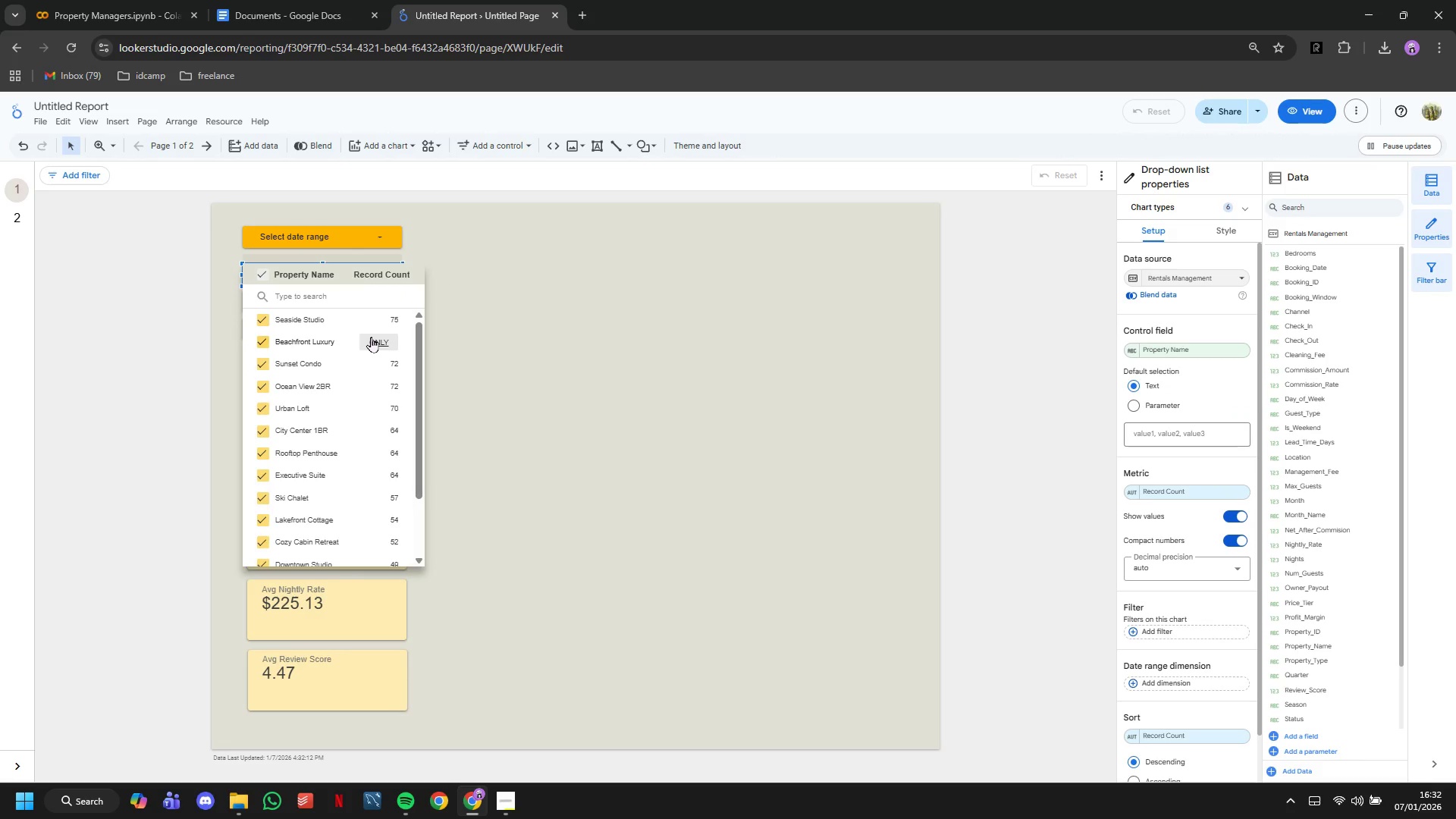 
left_click([378, 335])
 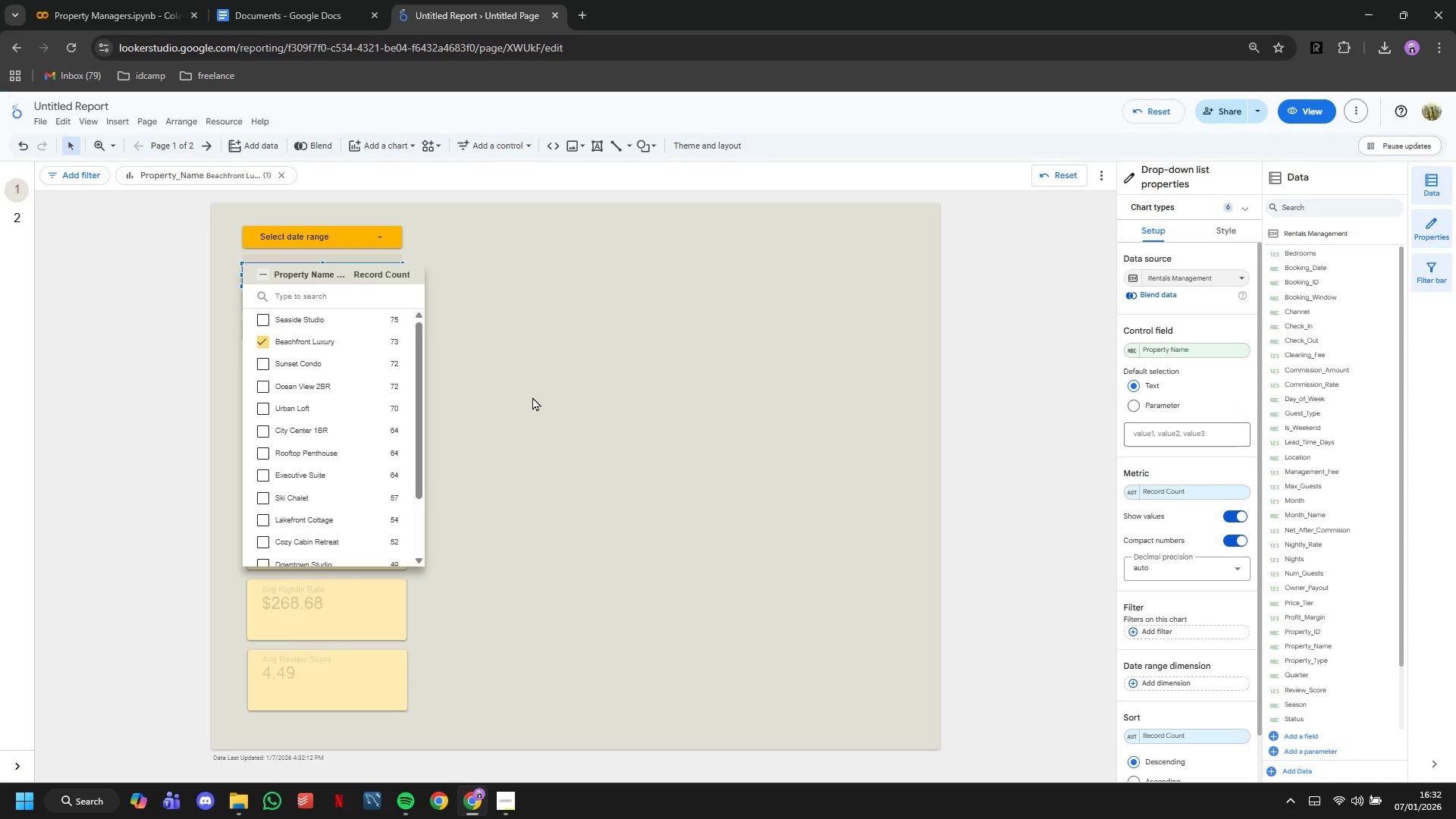 
left_click([532, 397])
 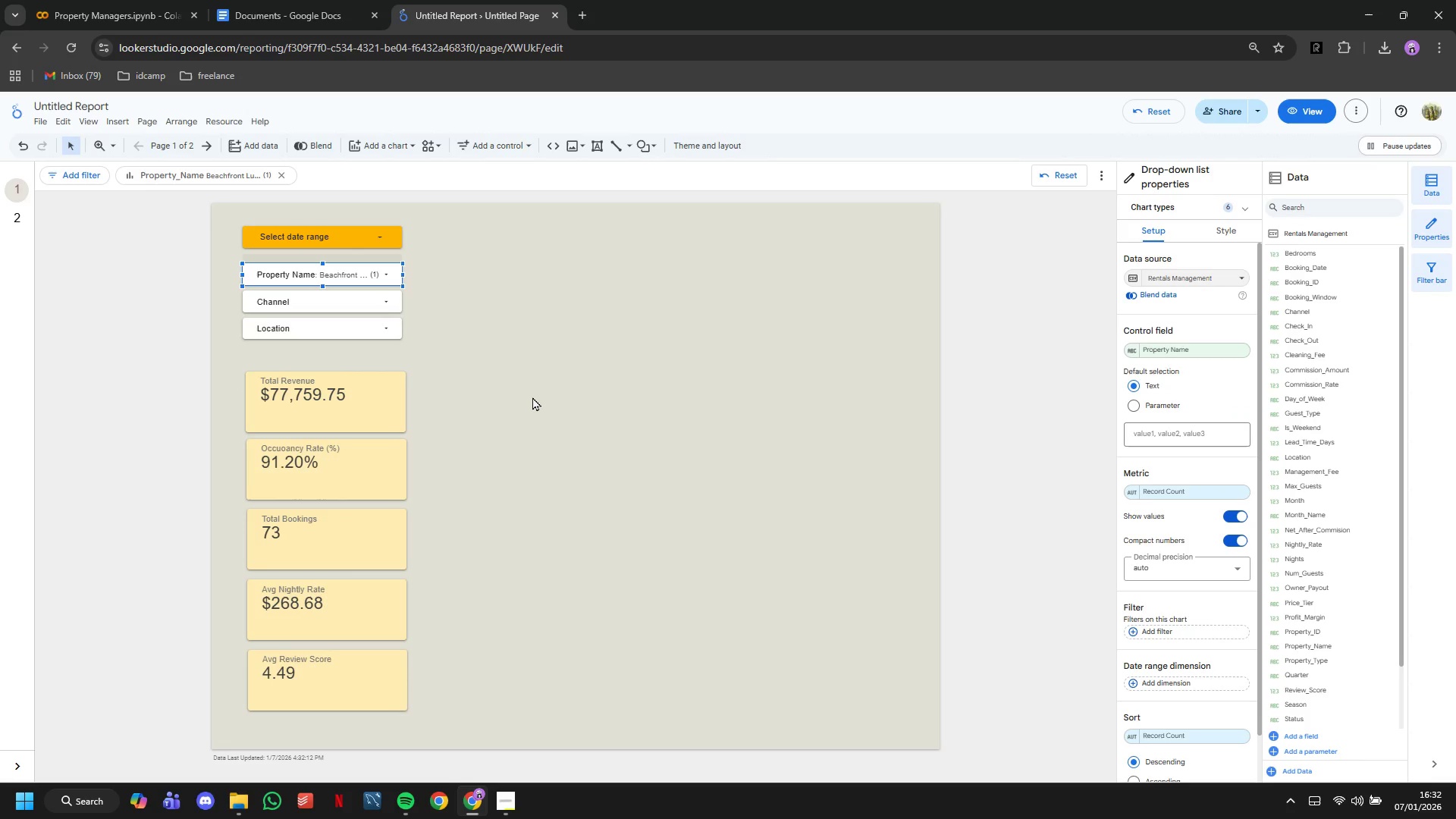 
scroll: coordinate [532, 397], scroll_direction: up, amount: 3.0
 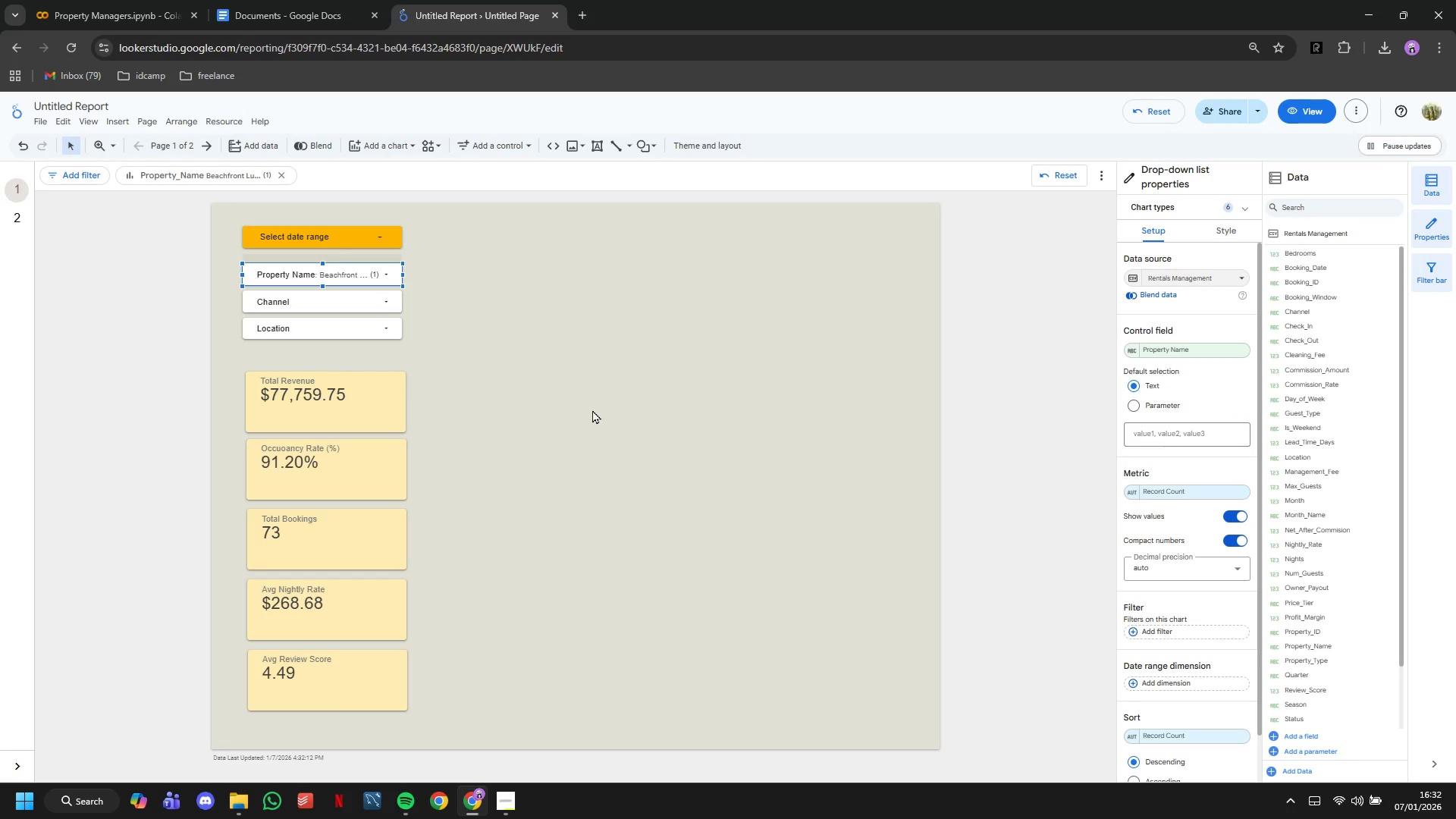 
left_click([495, 306])
 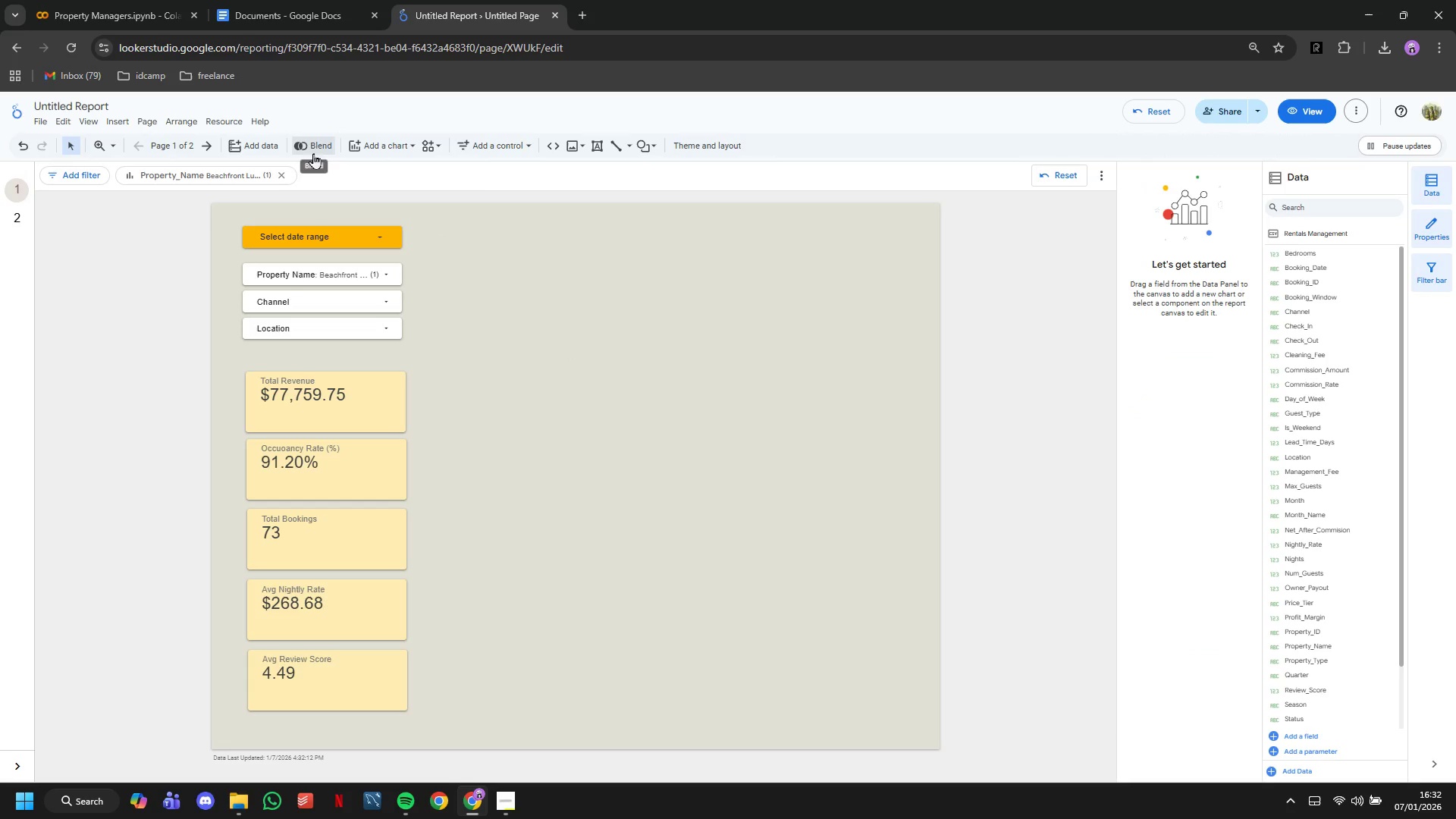 
left_click([377, 145])
 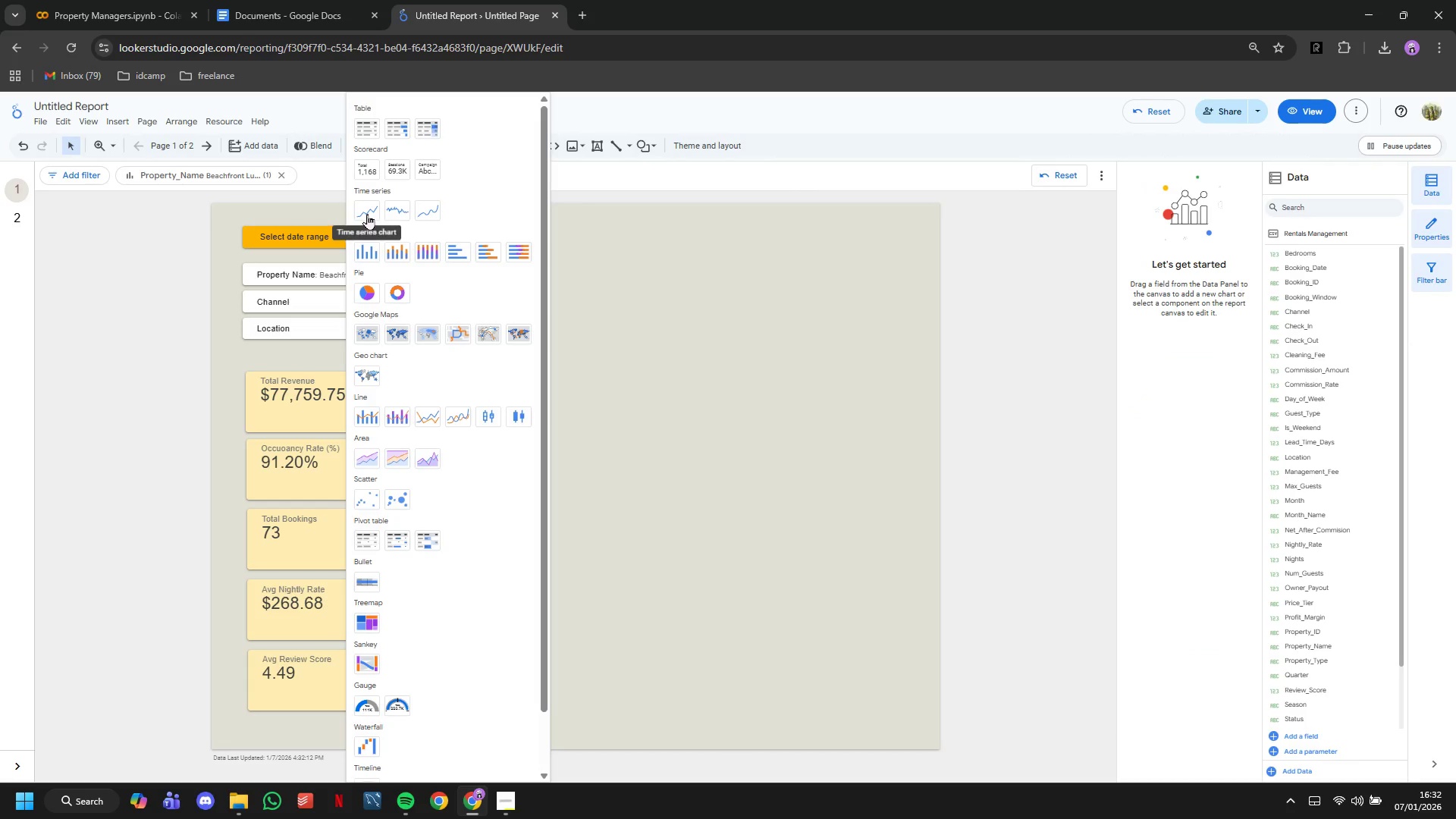 
left_click([368, 214])
 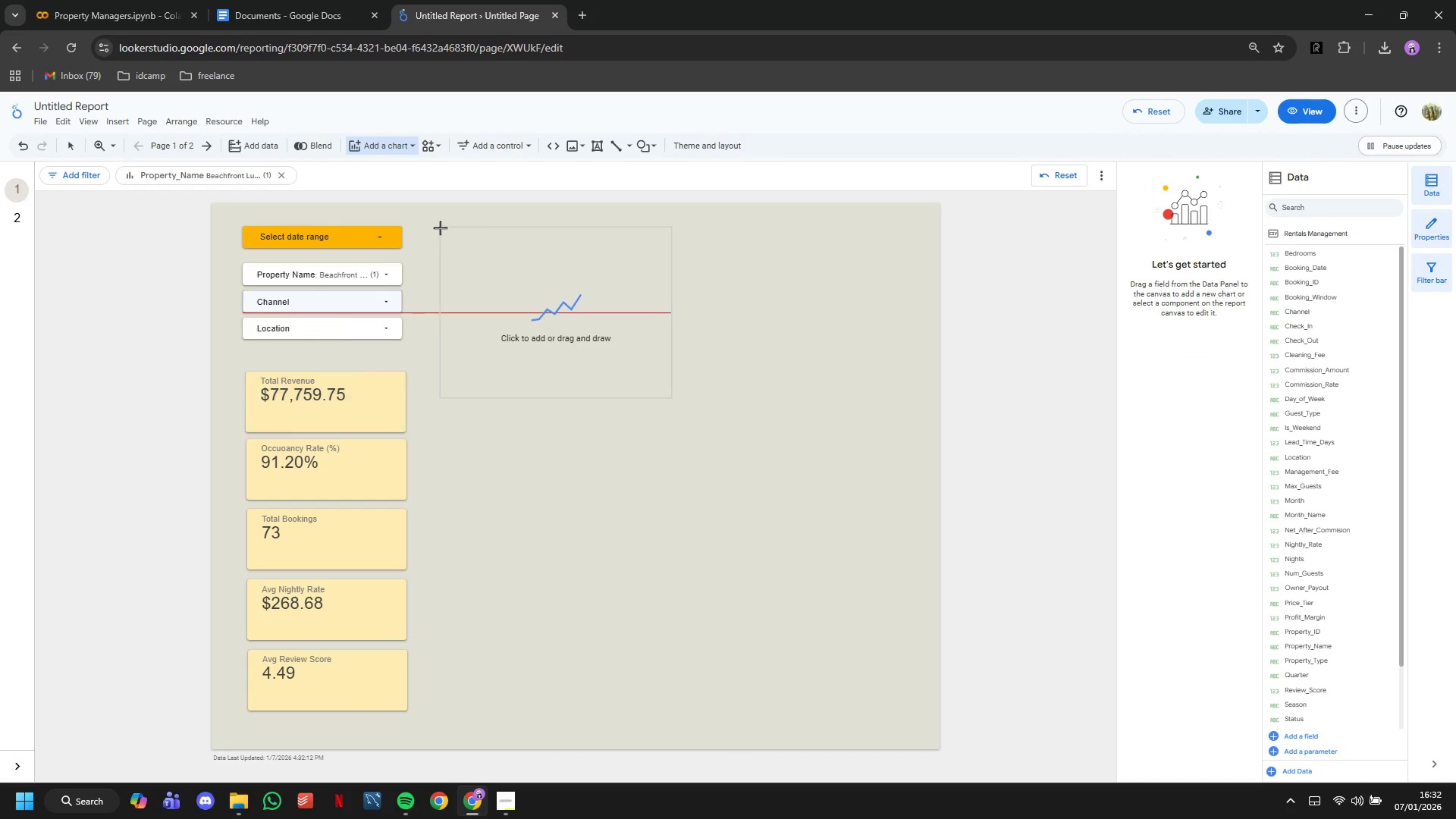 
left_click([440, 228])
 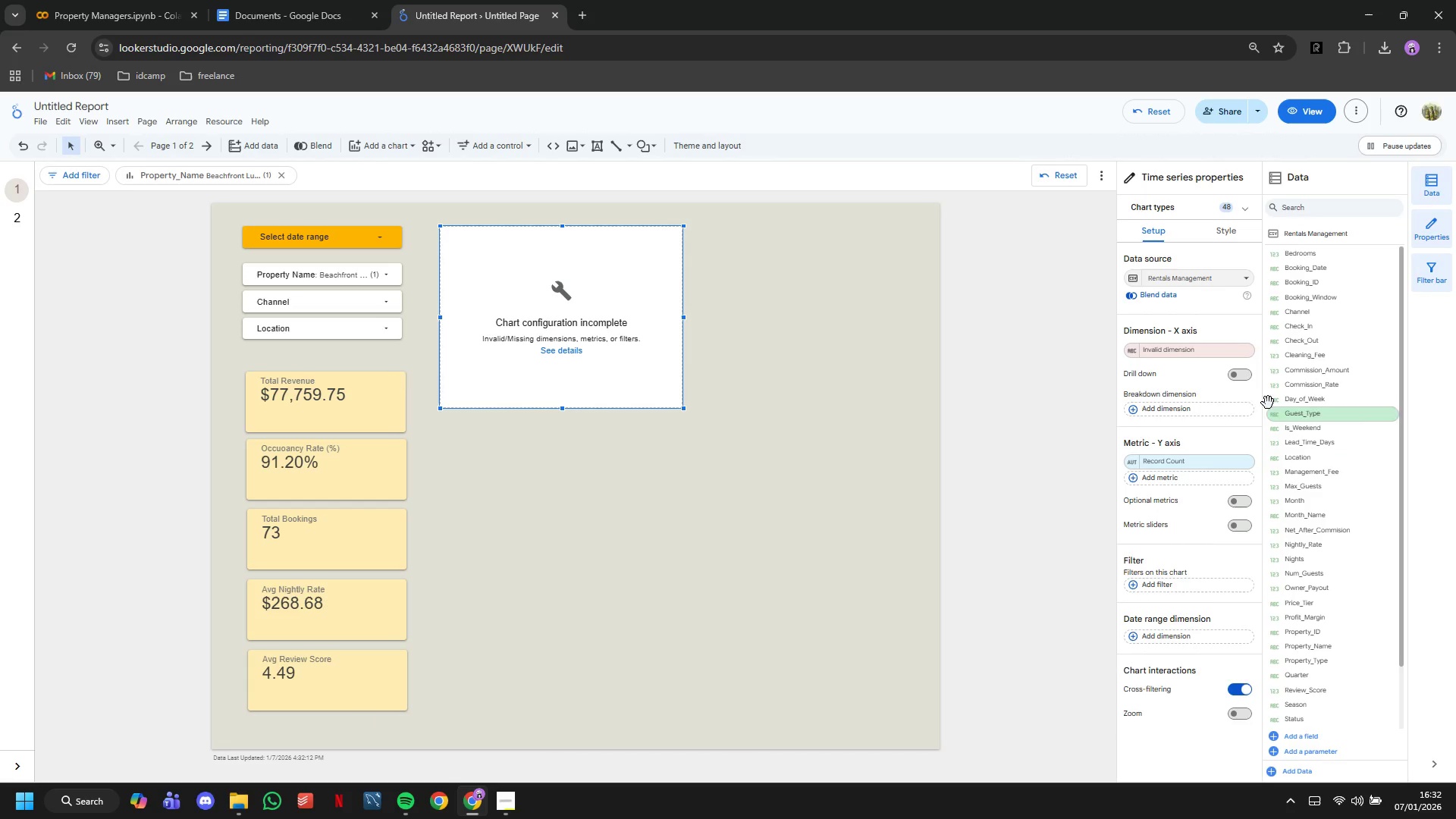 
left_click([1197, 353])
 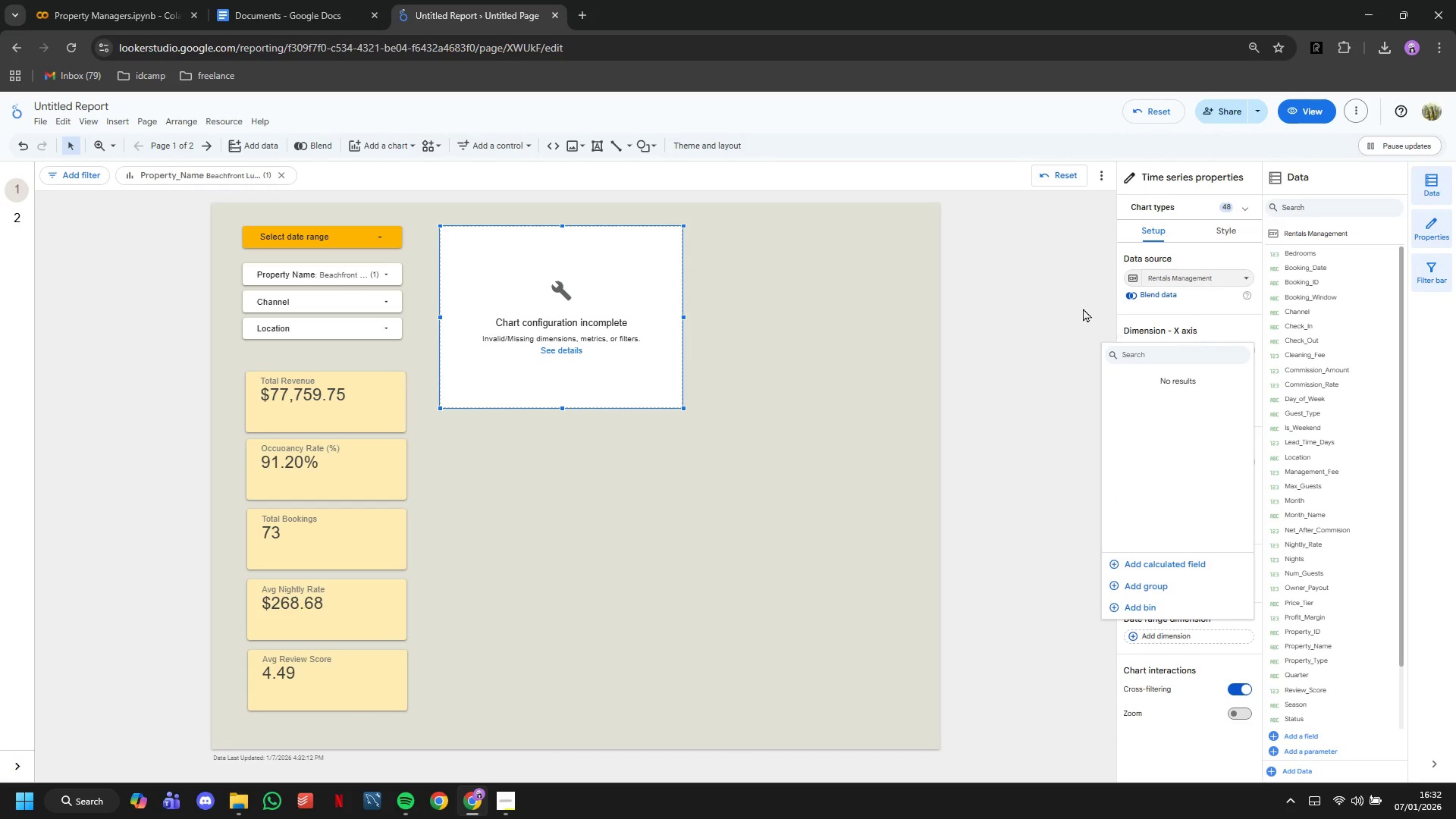 
left_click([1073, 300])
 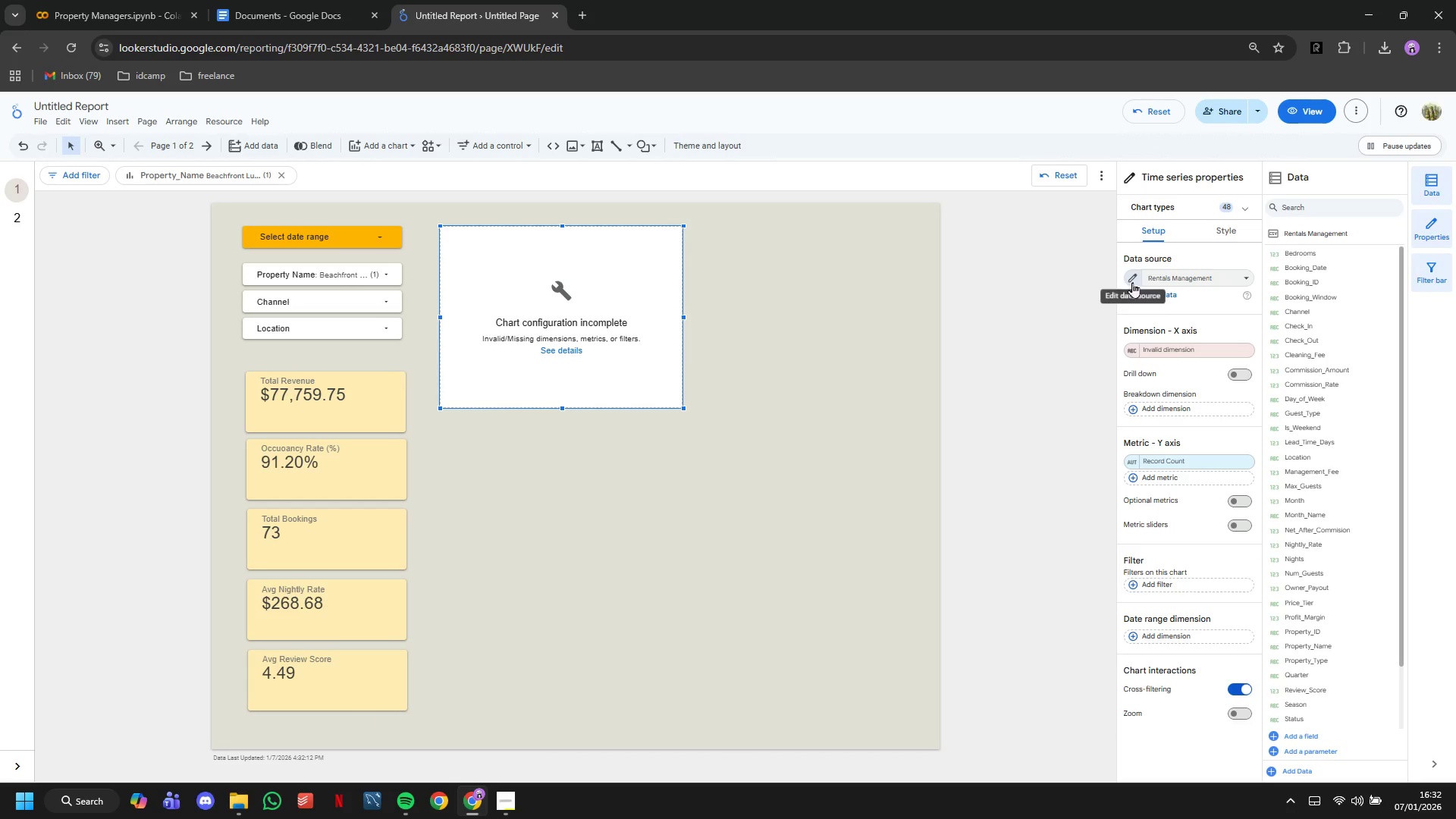 
left_click([1133, 281])
 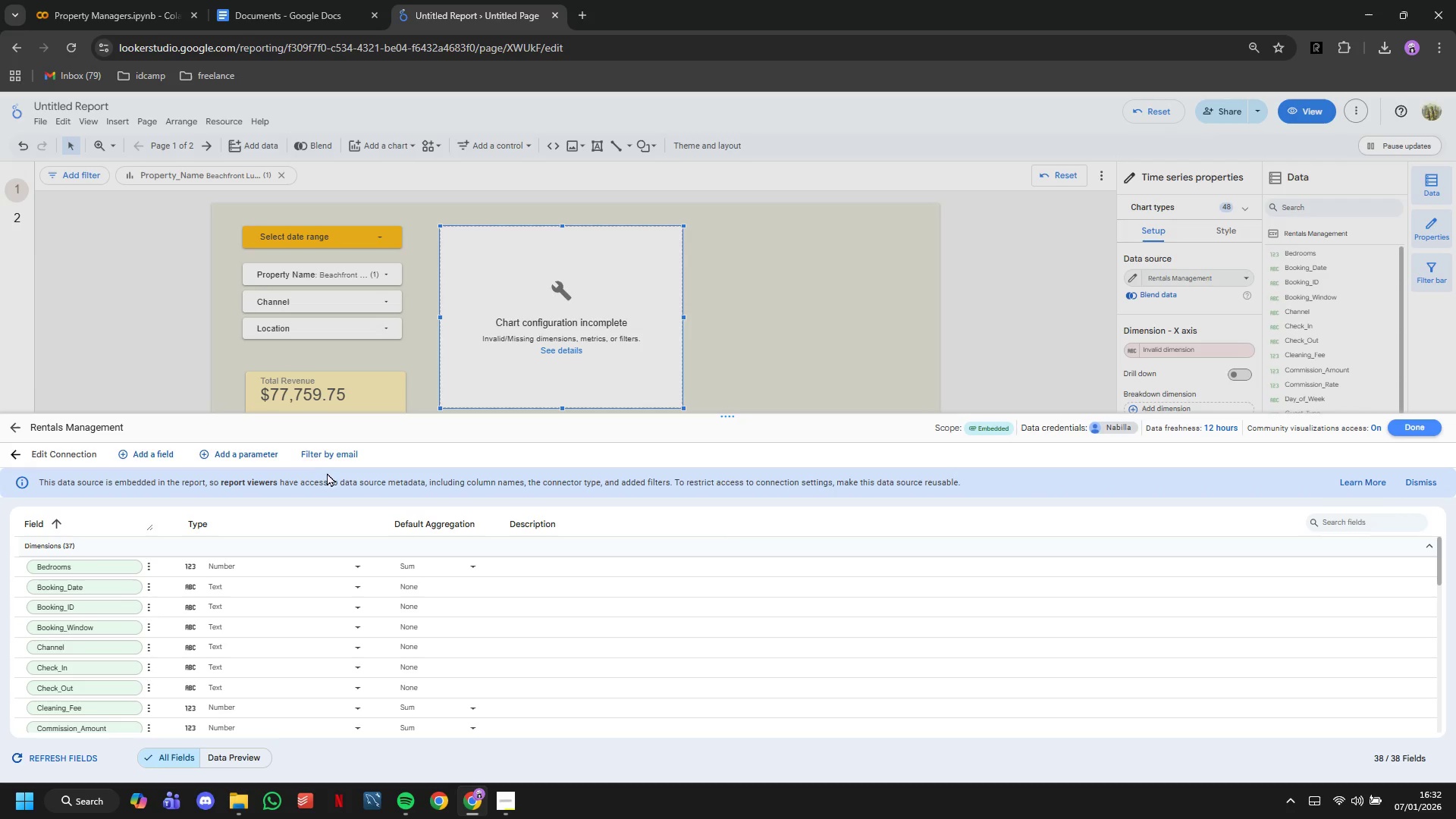 
left_click_drag(start_coordinate=[315, 418], to_coordinate=[314, 105])
 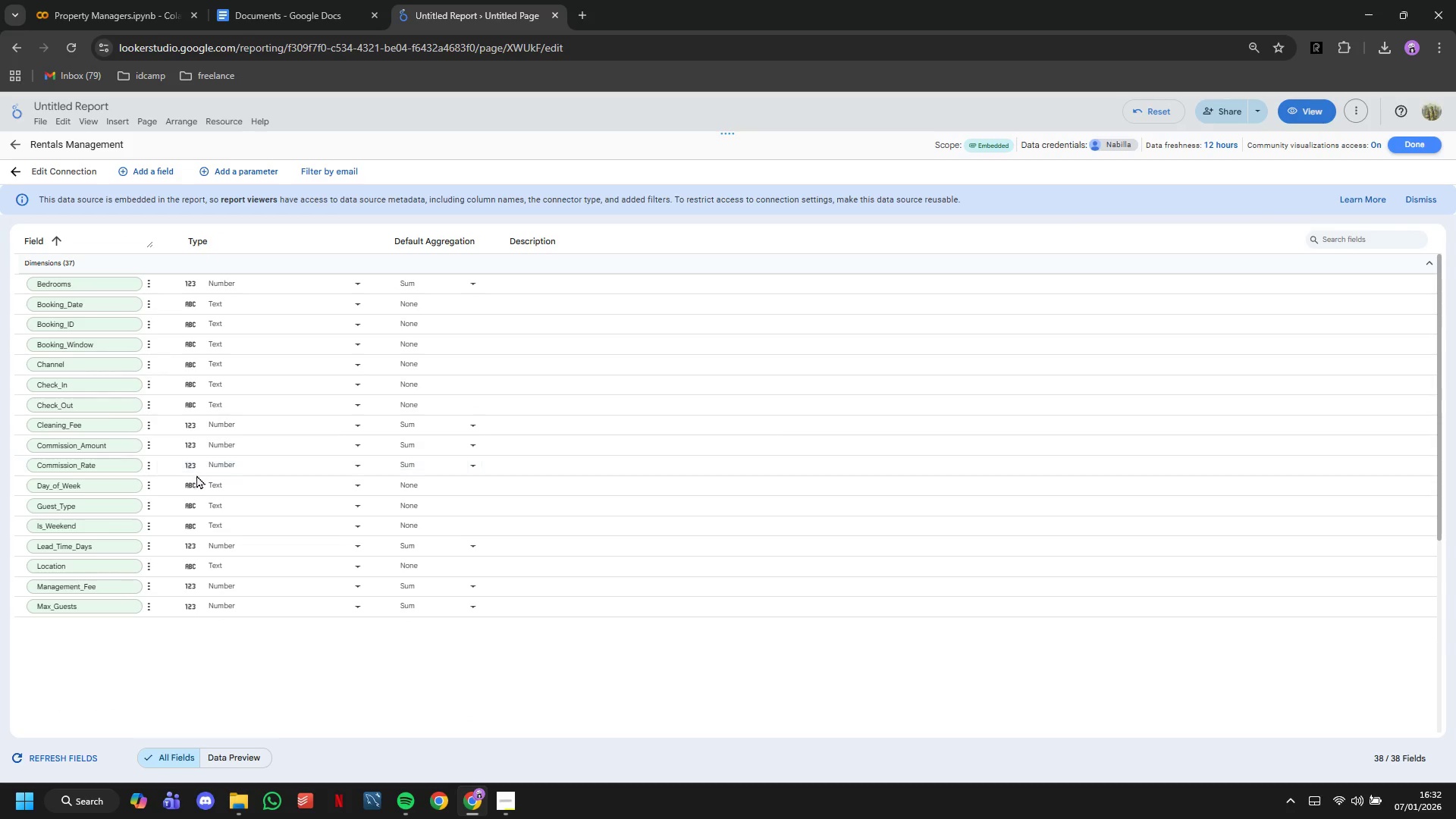 
scroll: coordinate [205, 475], scroll_direction: up, amount: 1.0
 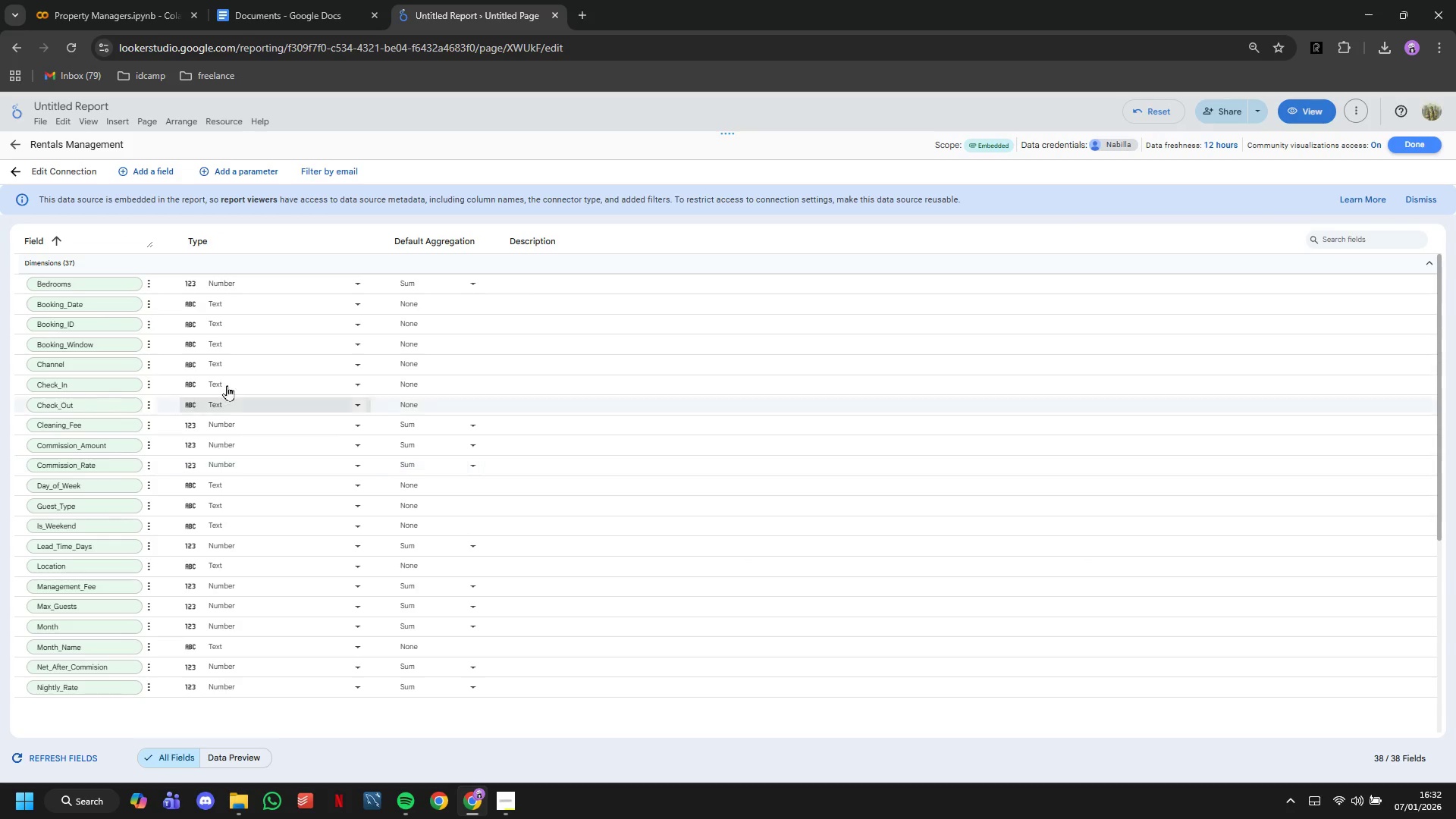 
left_click([238, 306])
 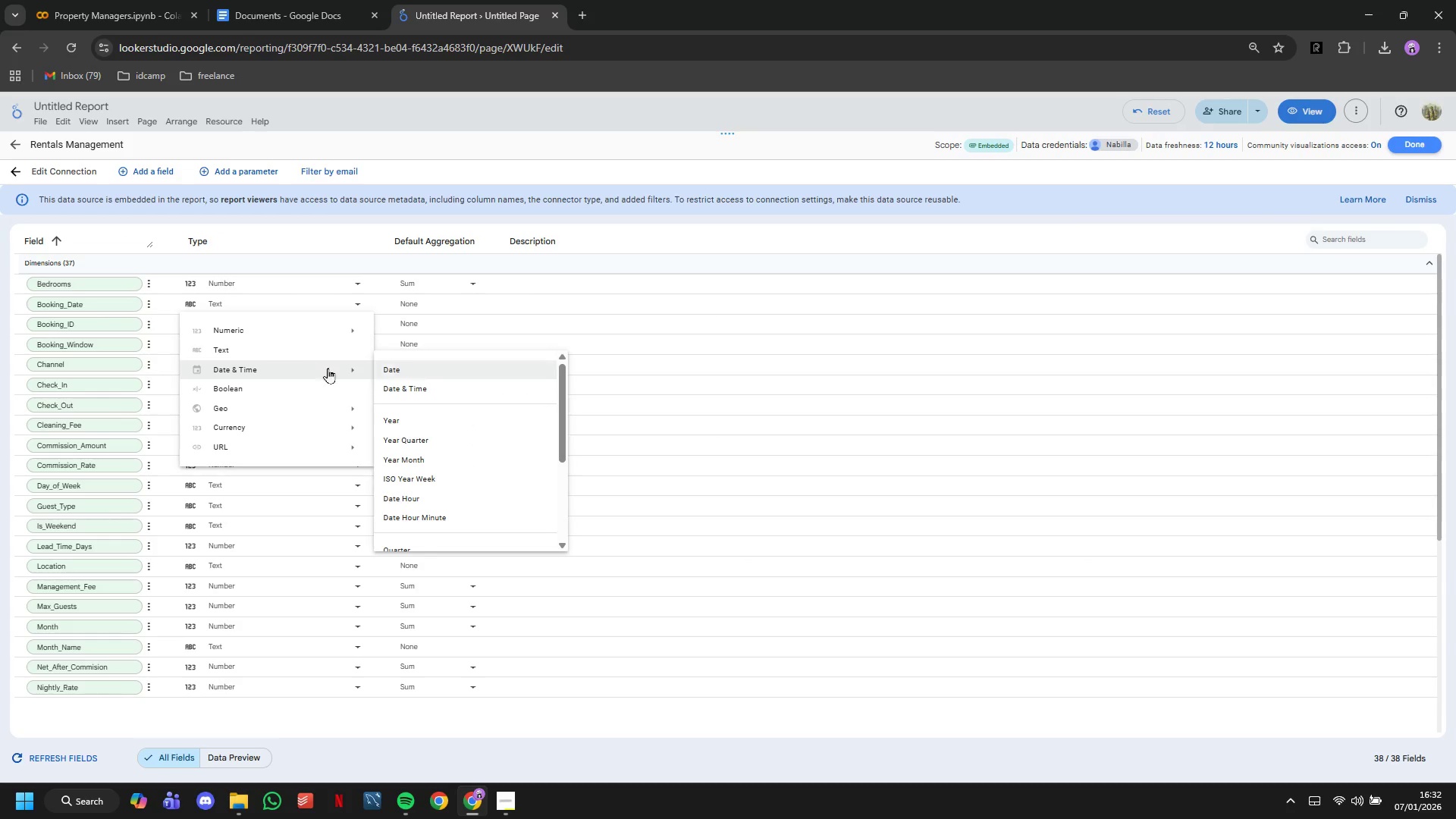 
left_click([428, 389])
 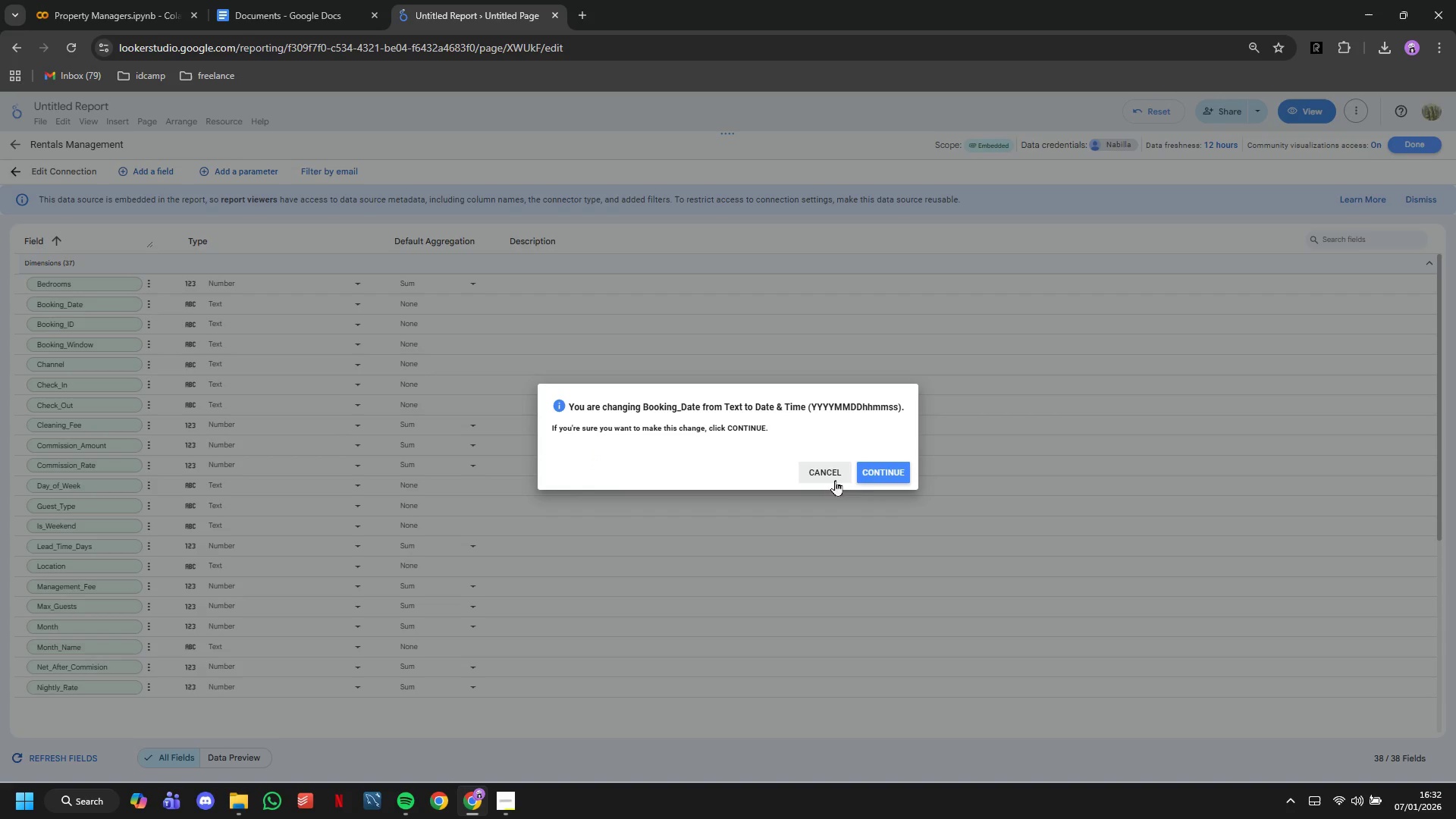 
left_click([874, 479])
 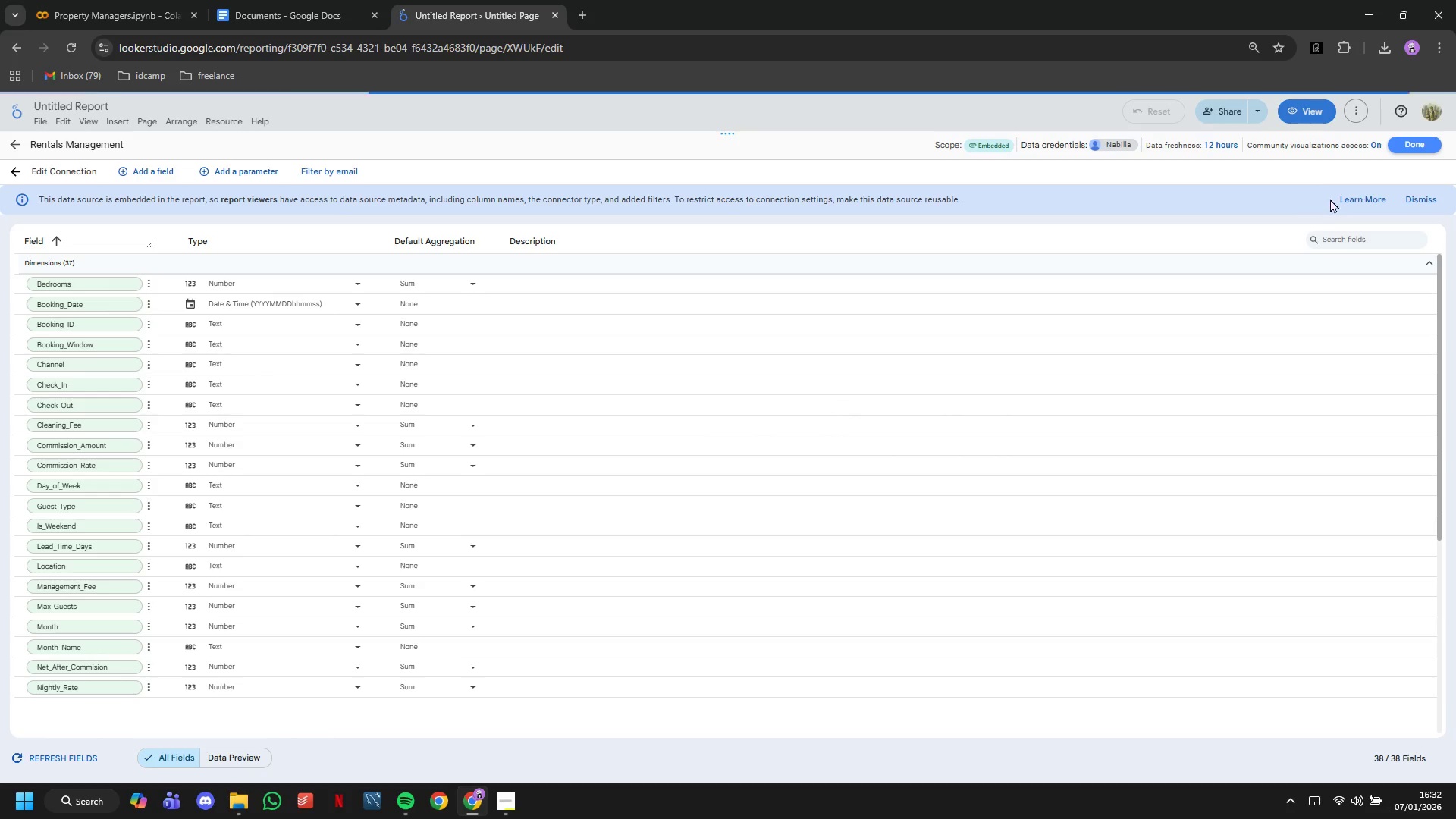 
left_click([1421, 152])
 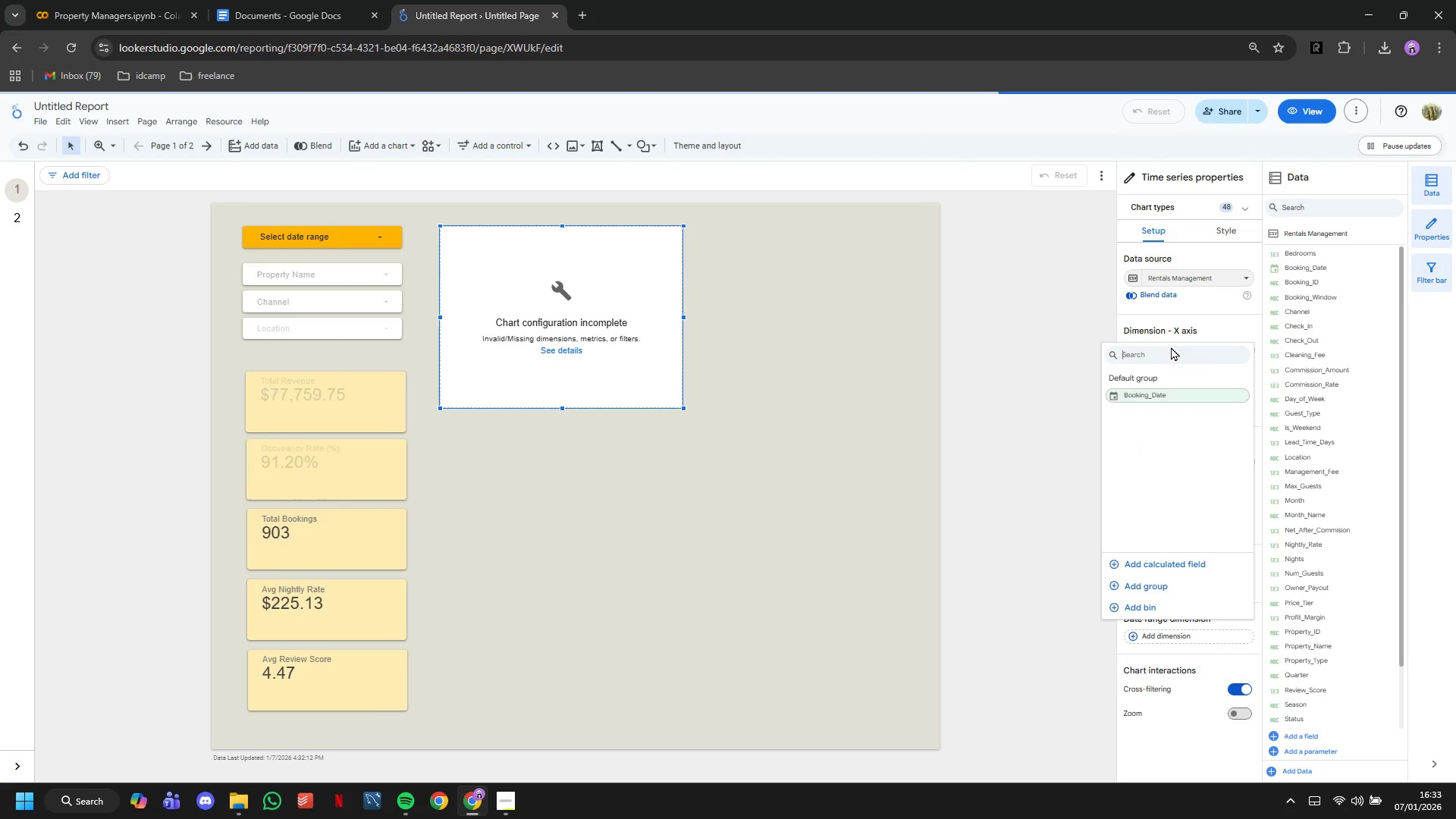 
double_click([1214, 398])
 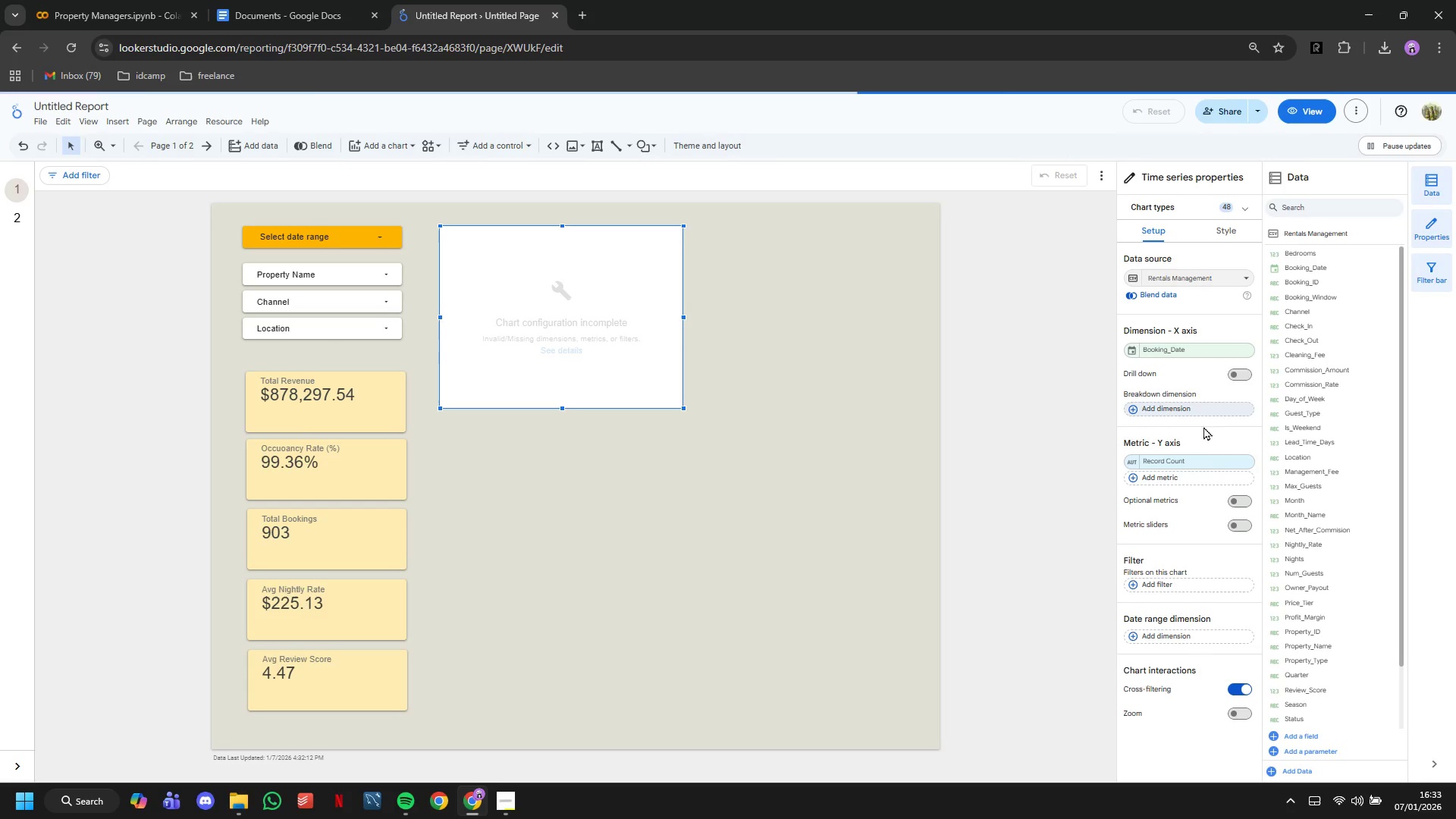 
left_click([1203, 461])
 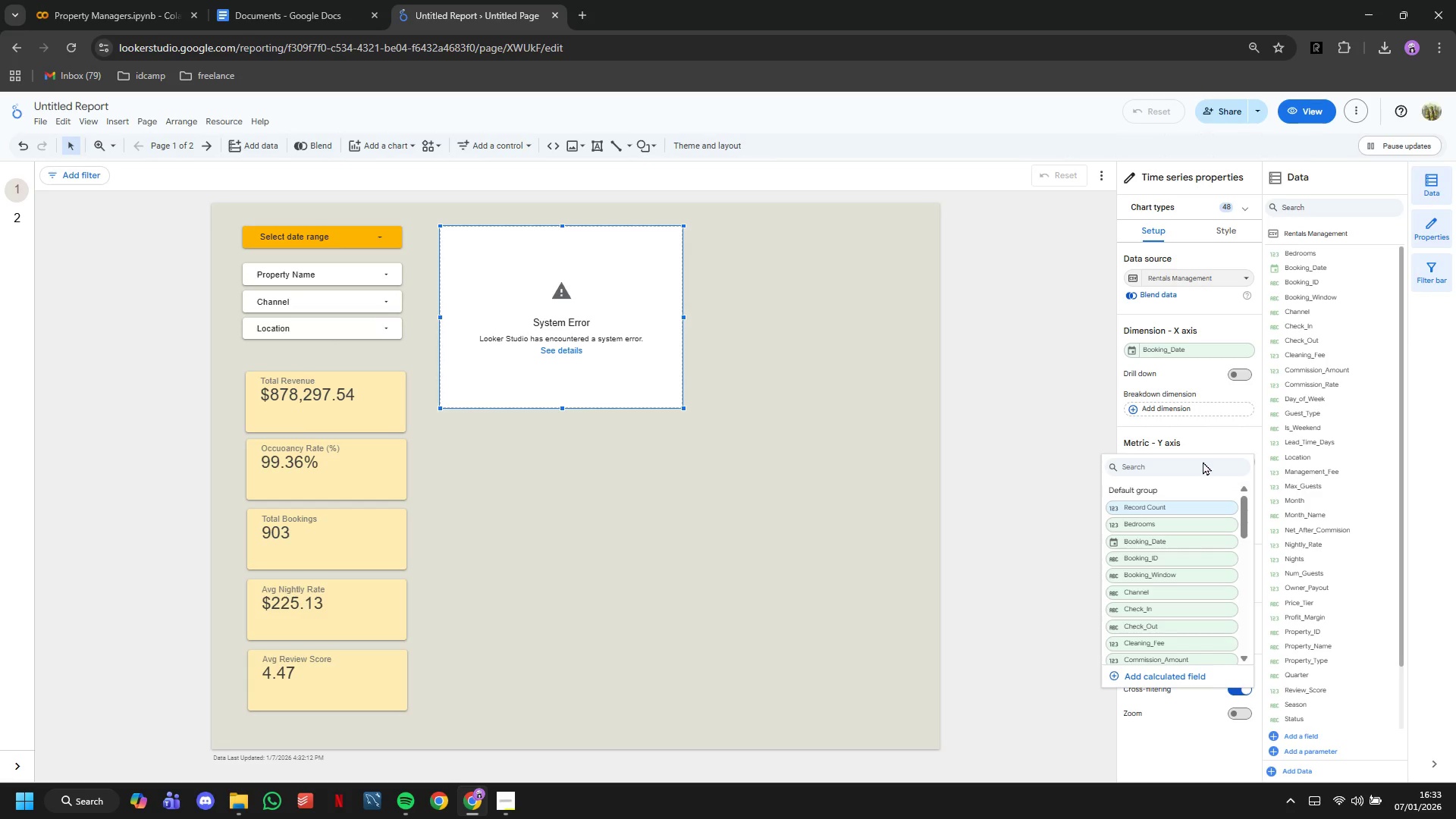 
type(rev)
 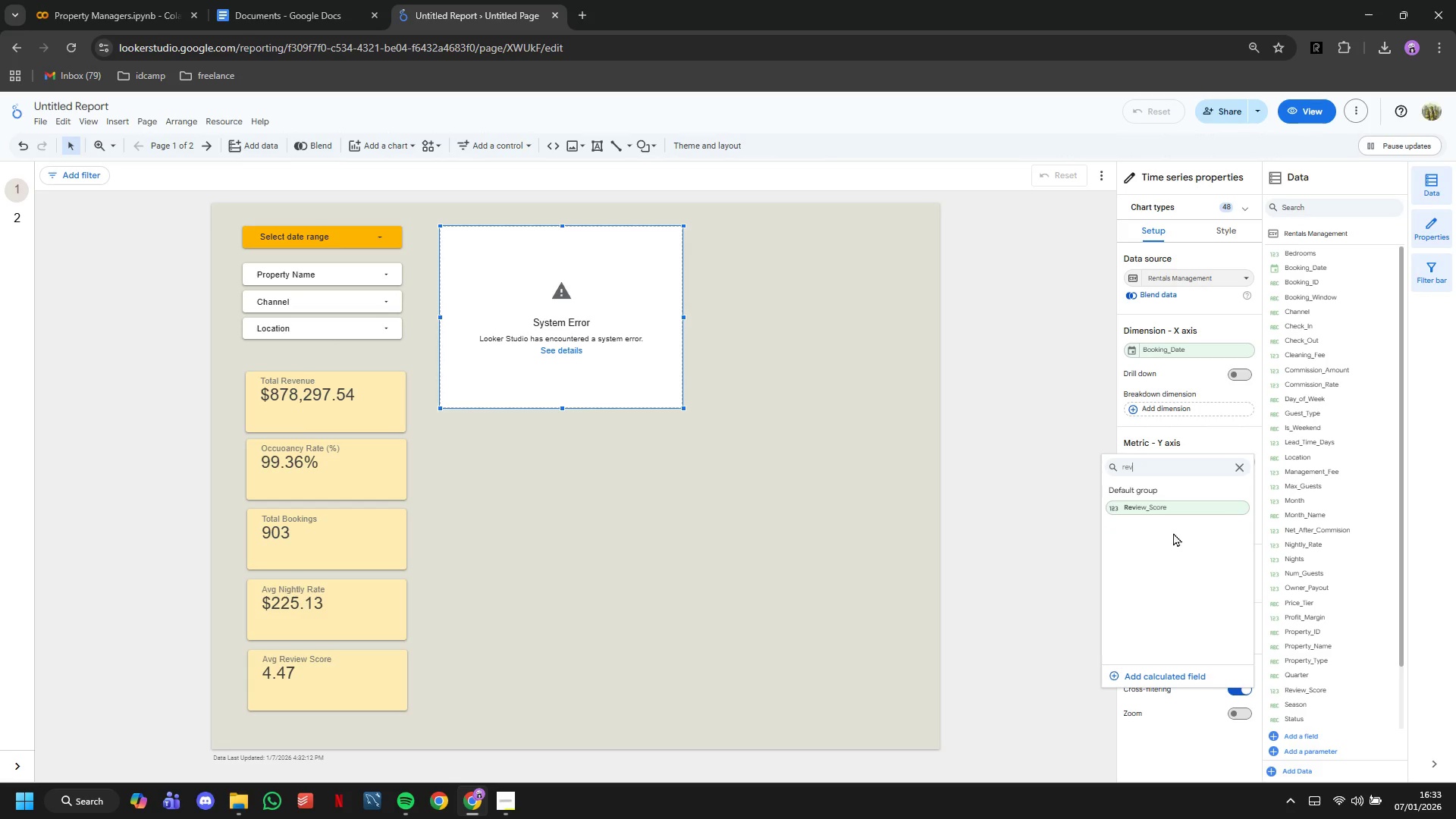 
key(Backspace)
key(Backspace)
key(Backspace)
type(tot)
 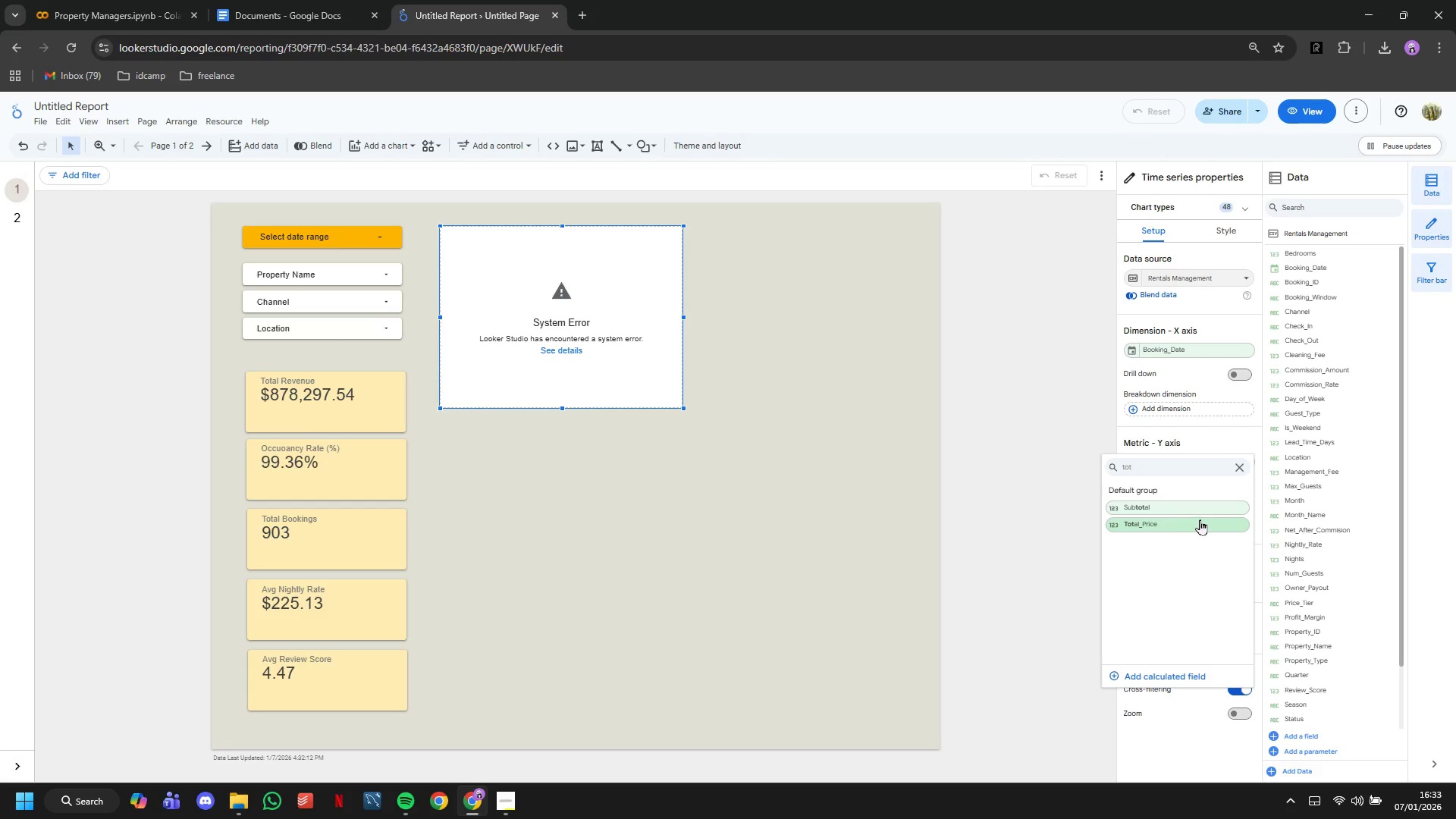 
left_click([1200, 519])
 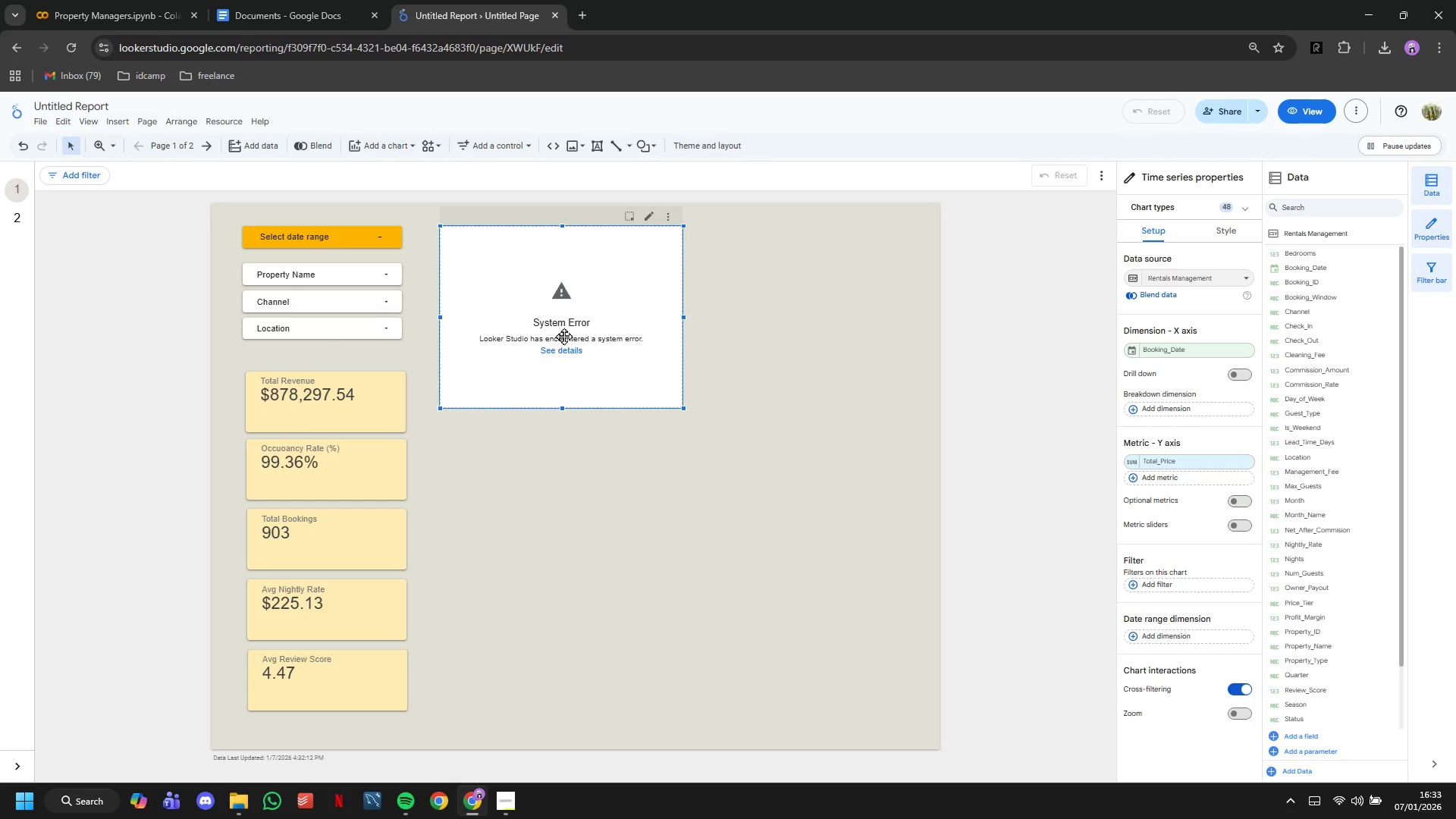 
left_click_drag(start_coordinate=[684, 317], to_coordinate=[912, 356])
 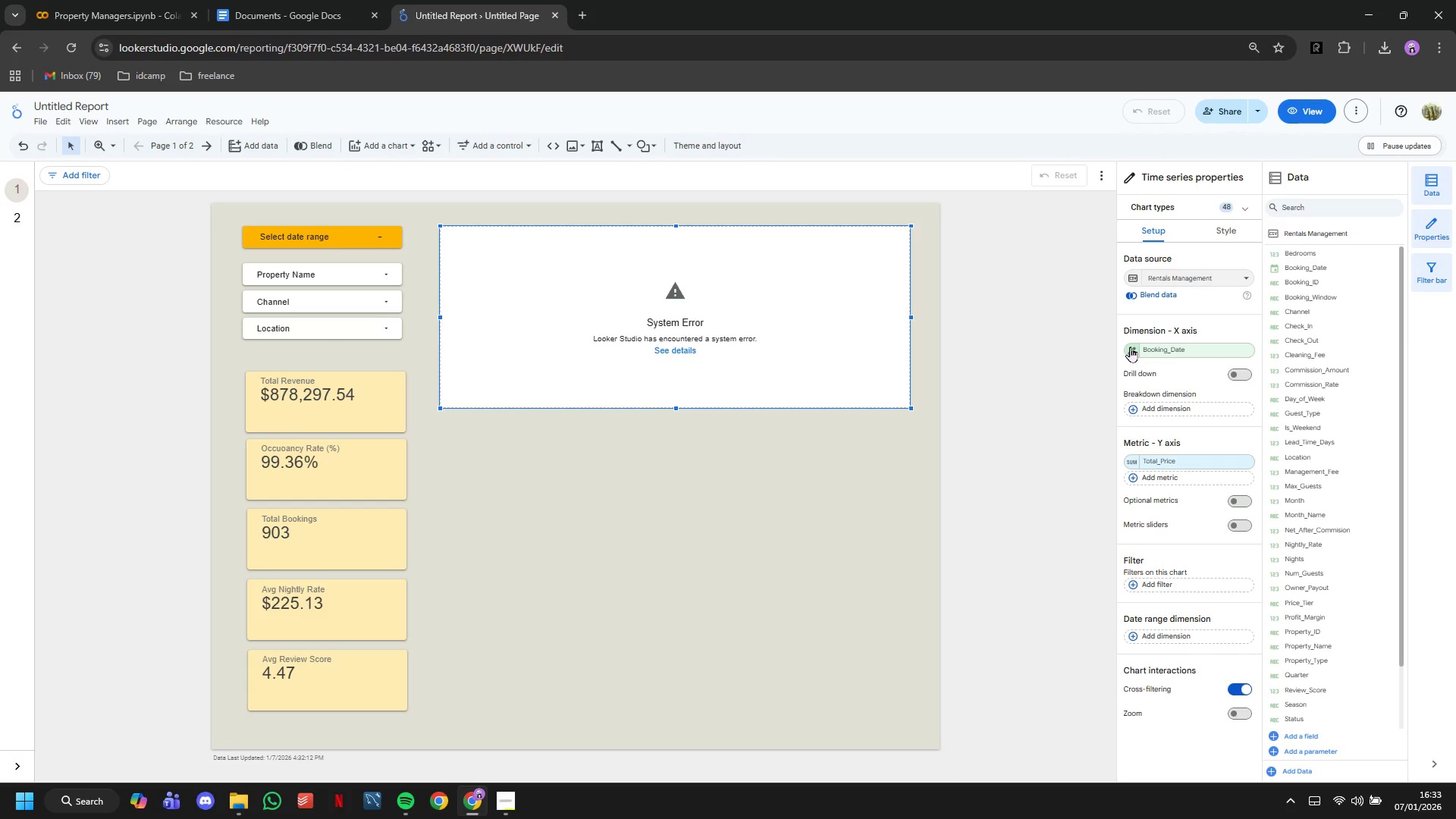 
key(Backspace)
 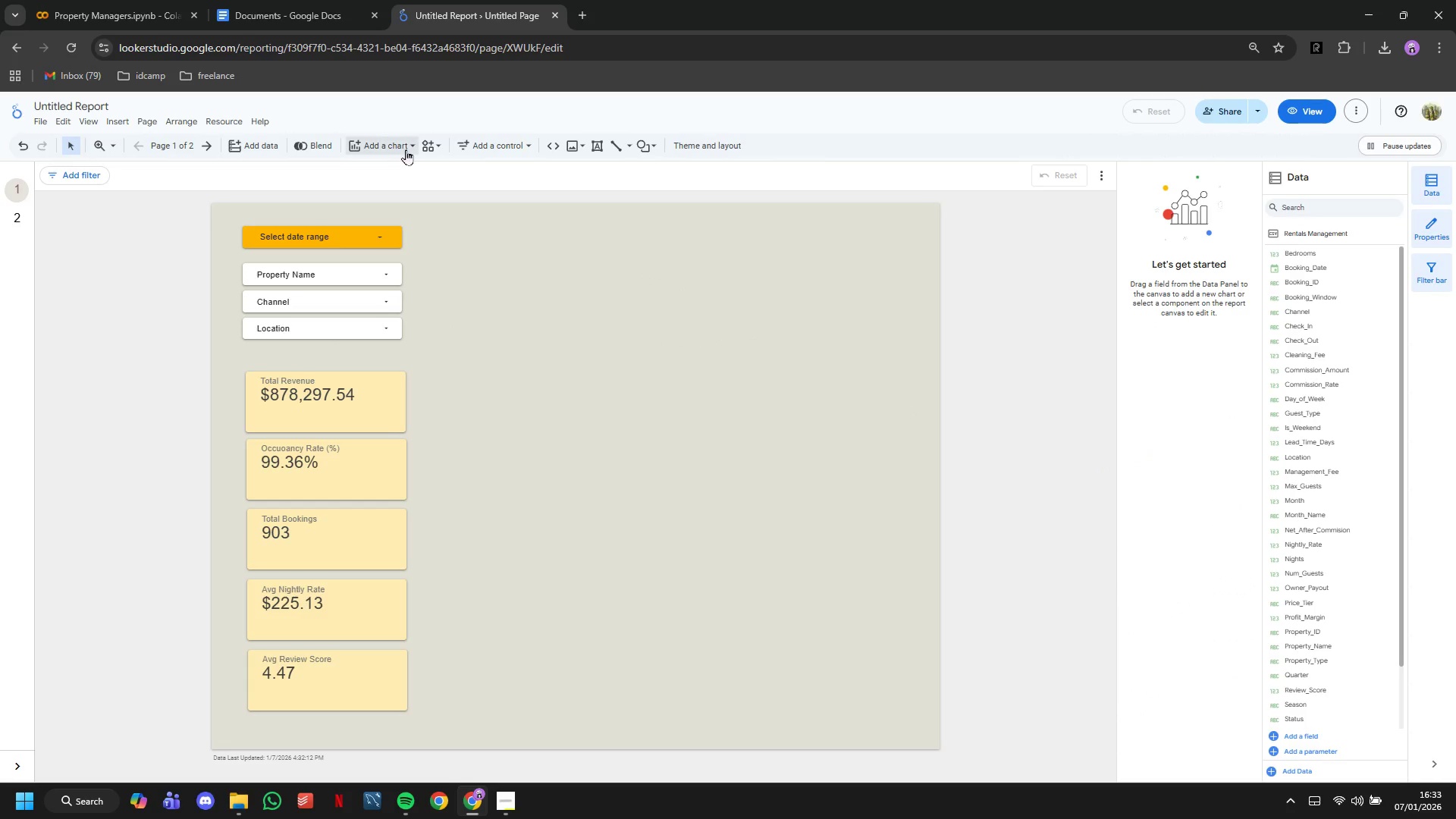 
left_click([391, 144])
 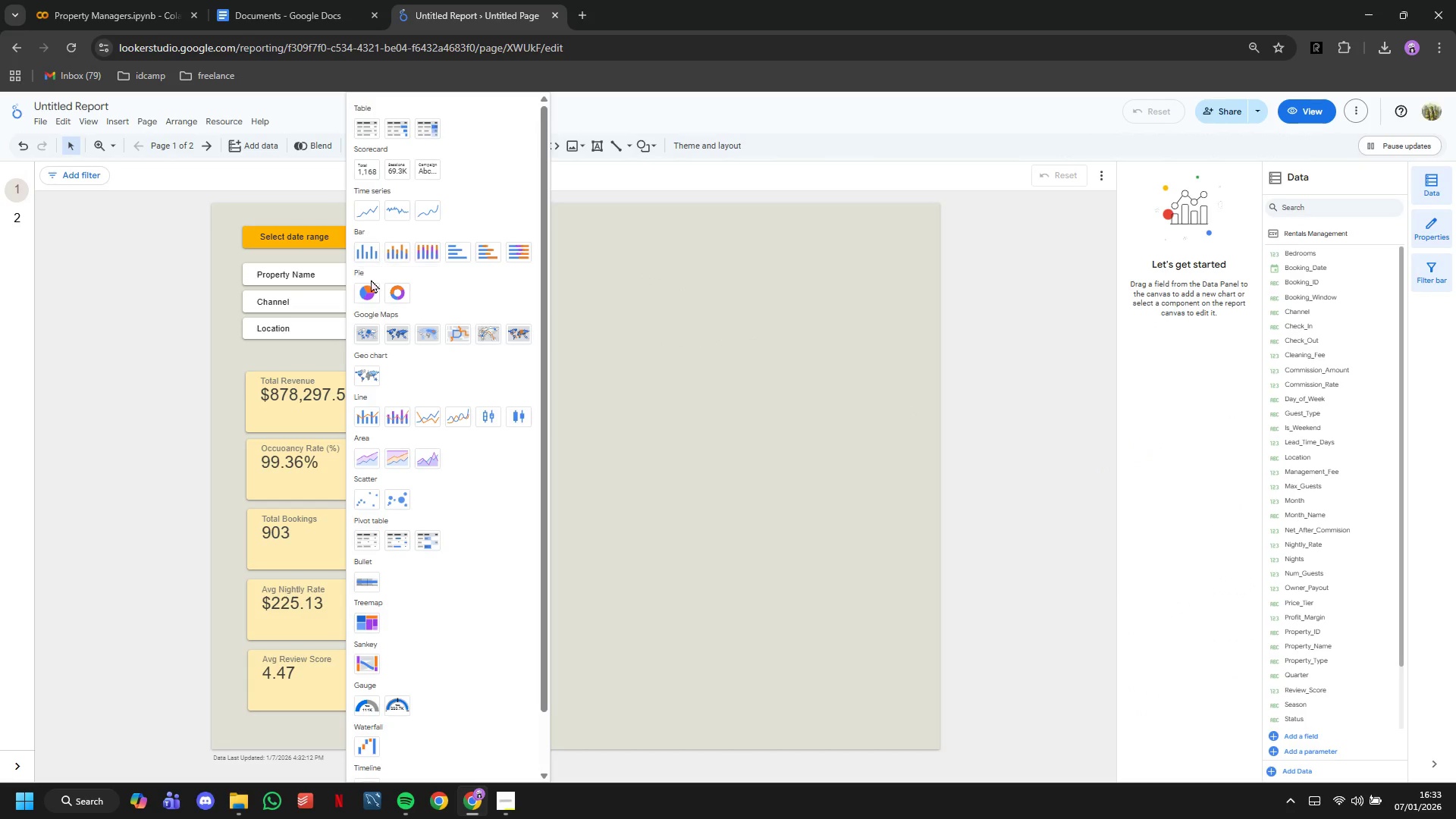 
left_click([366, 290])
 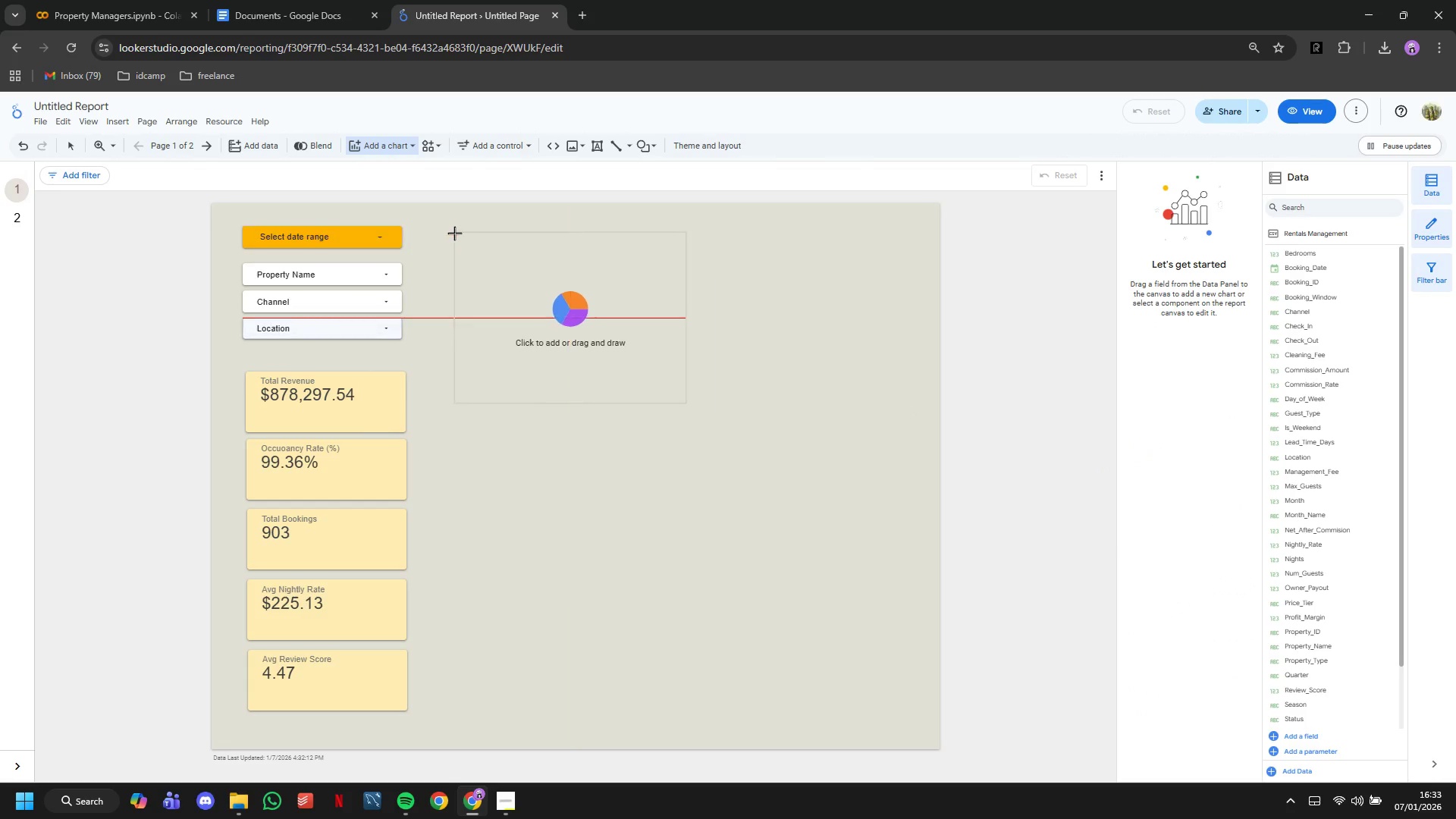 
left_click([452, 231])
 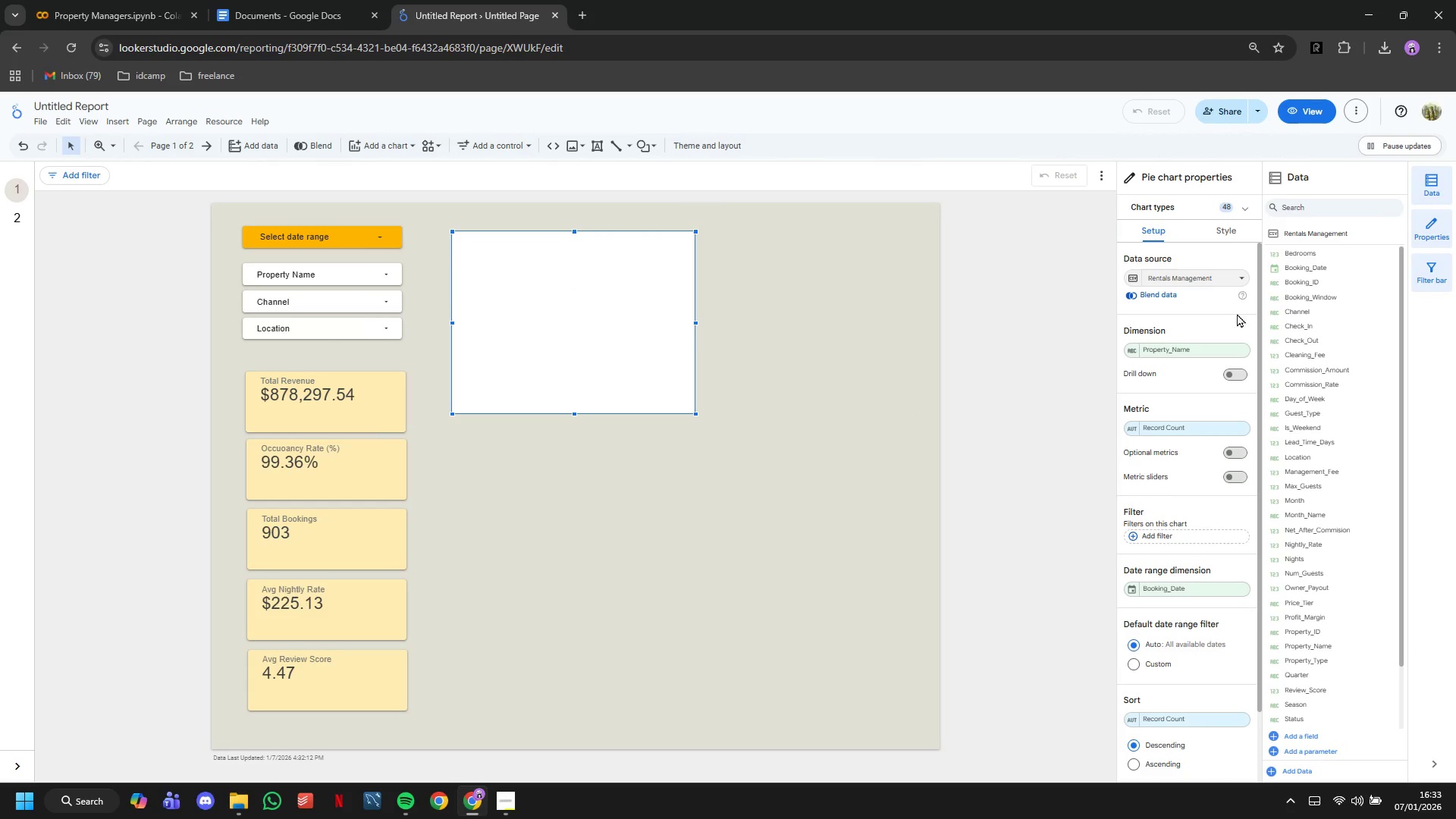 
left_click([1208, 356])
 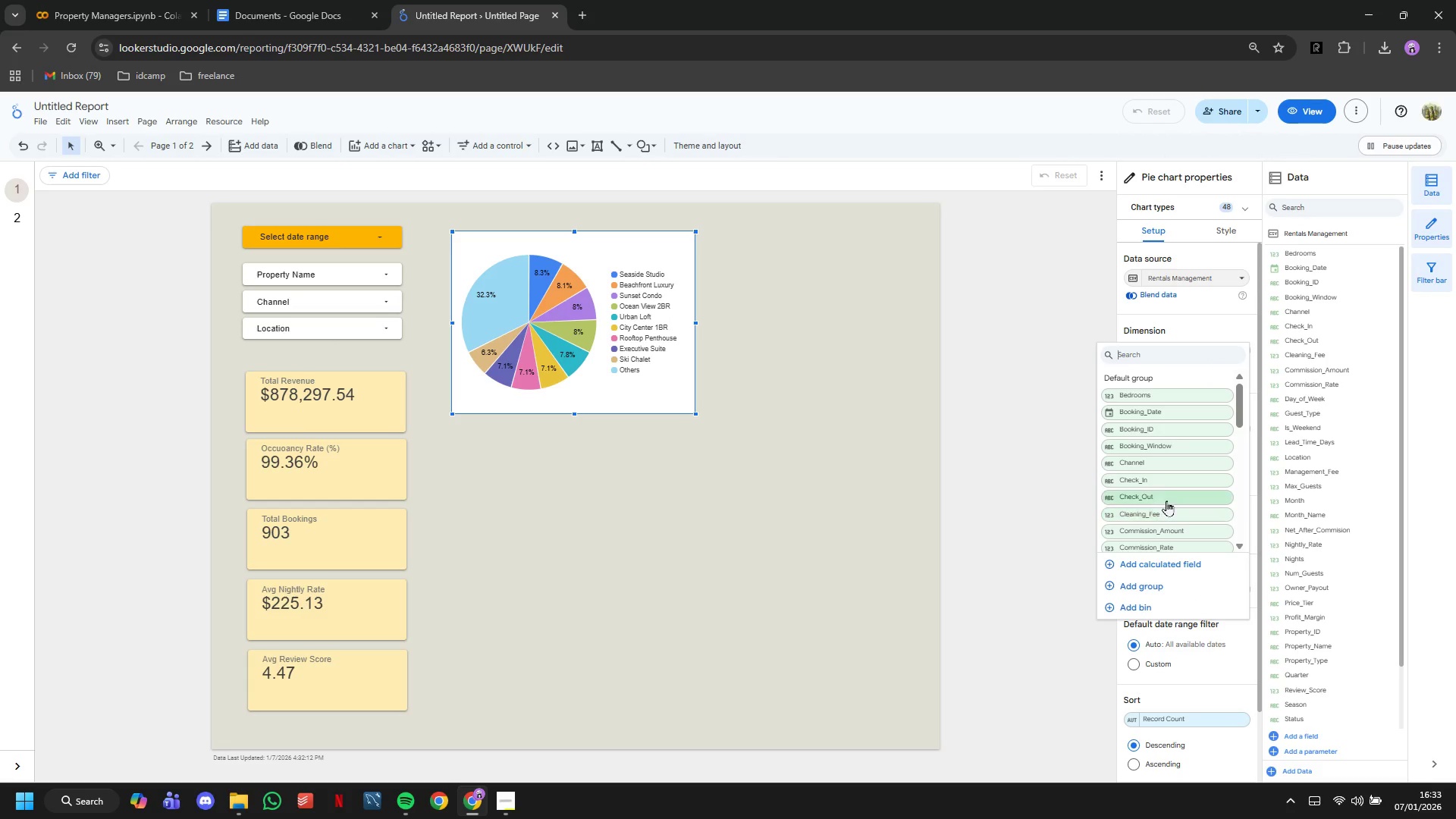 
scroll: coordinate [1167, 486], scroll_direction: down, amount: 2.0
 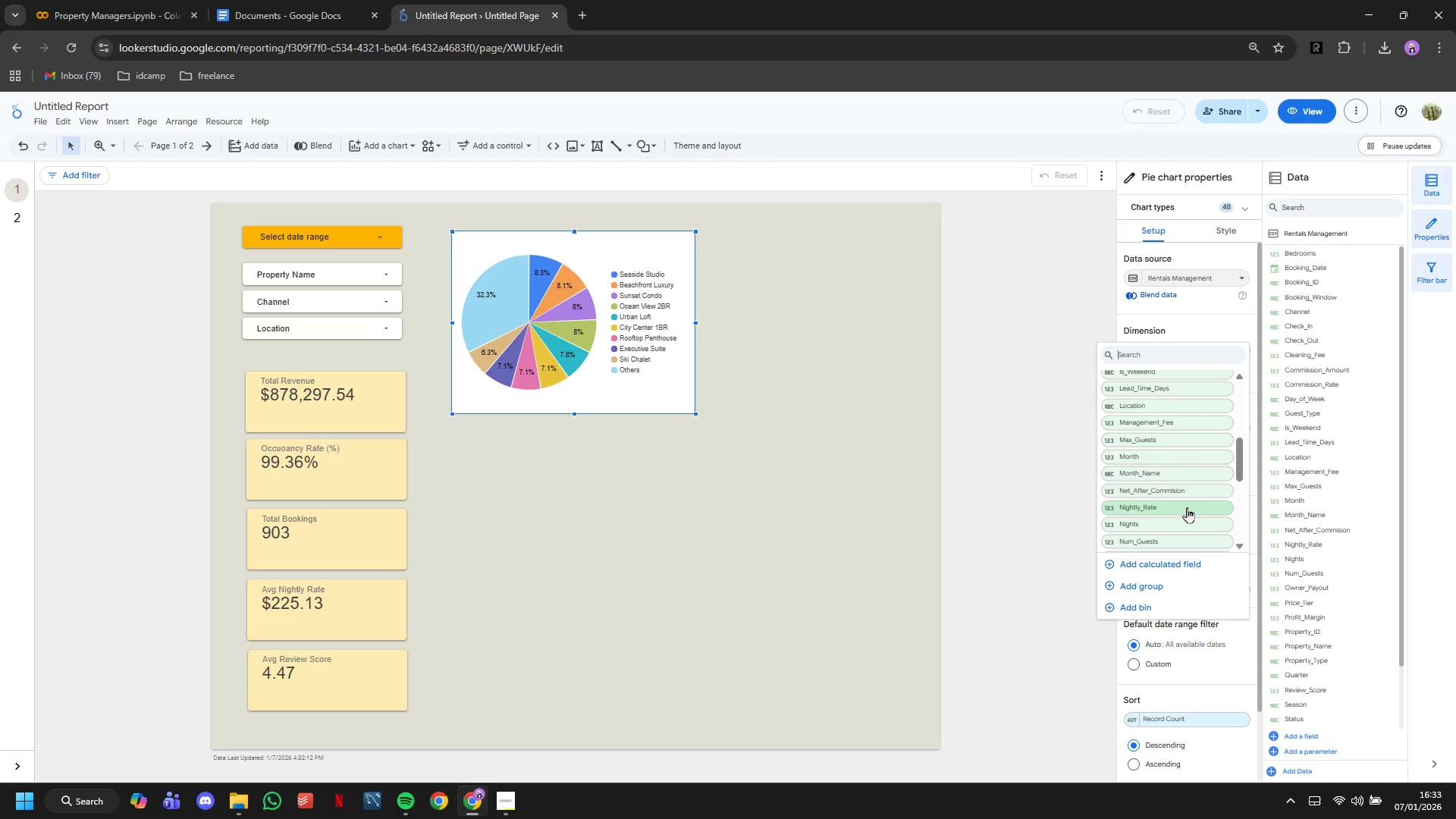 
scroll: coordinate [1187, 507], scroll_direction: up, amount: 1.0
 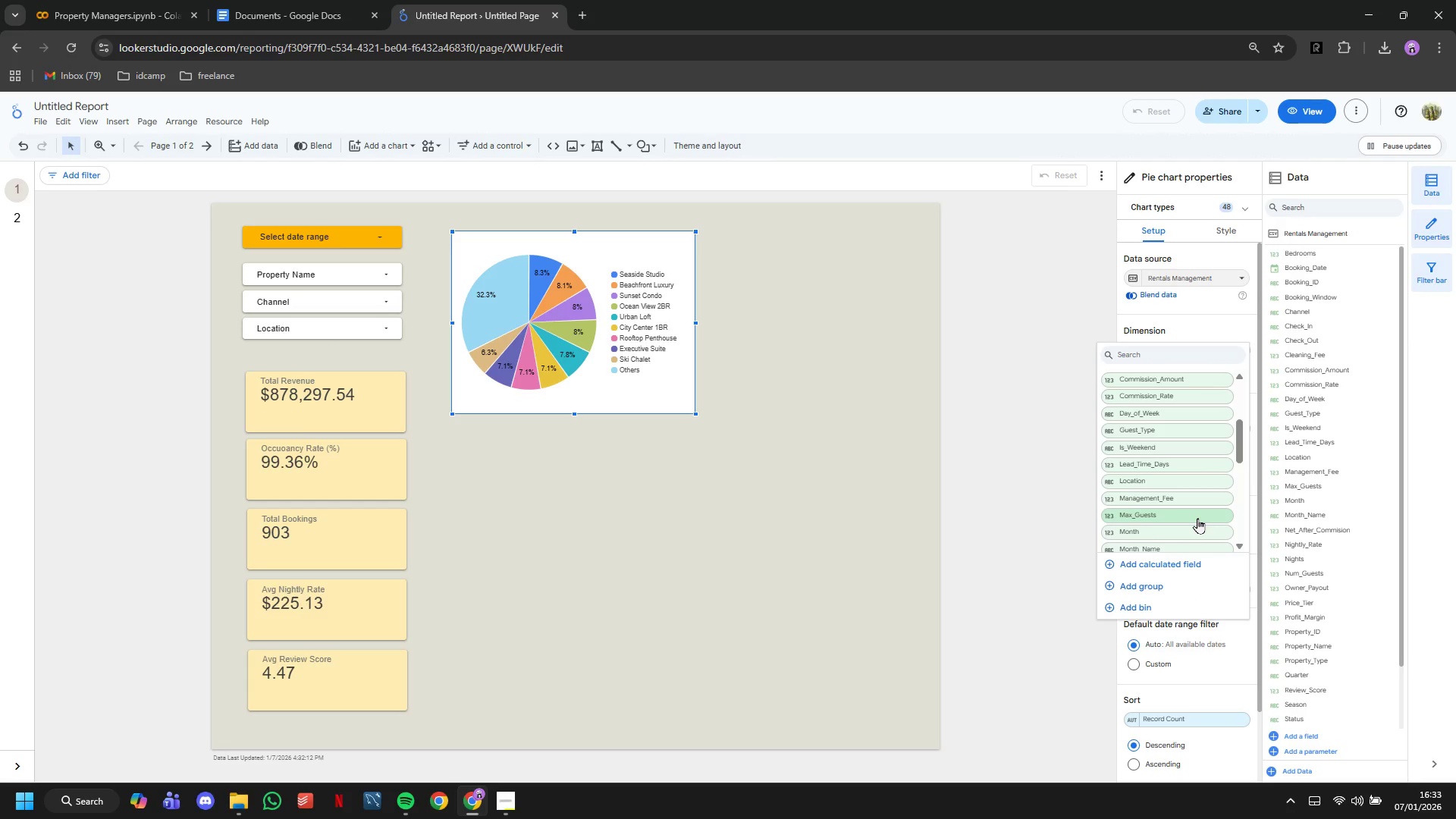 
type(ty)
 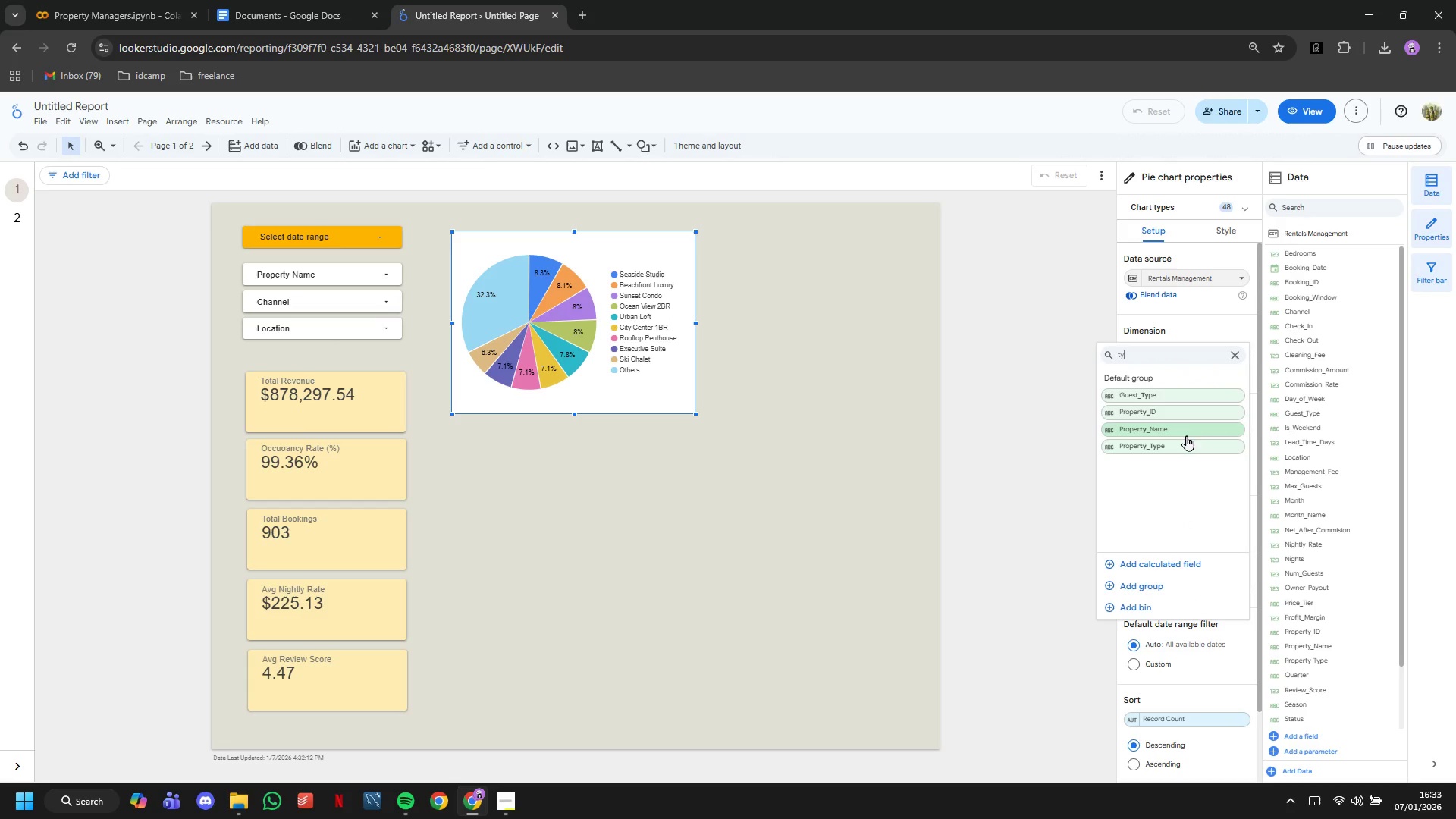 
left_click([1188, 441])
 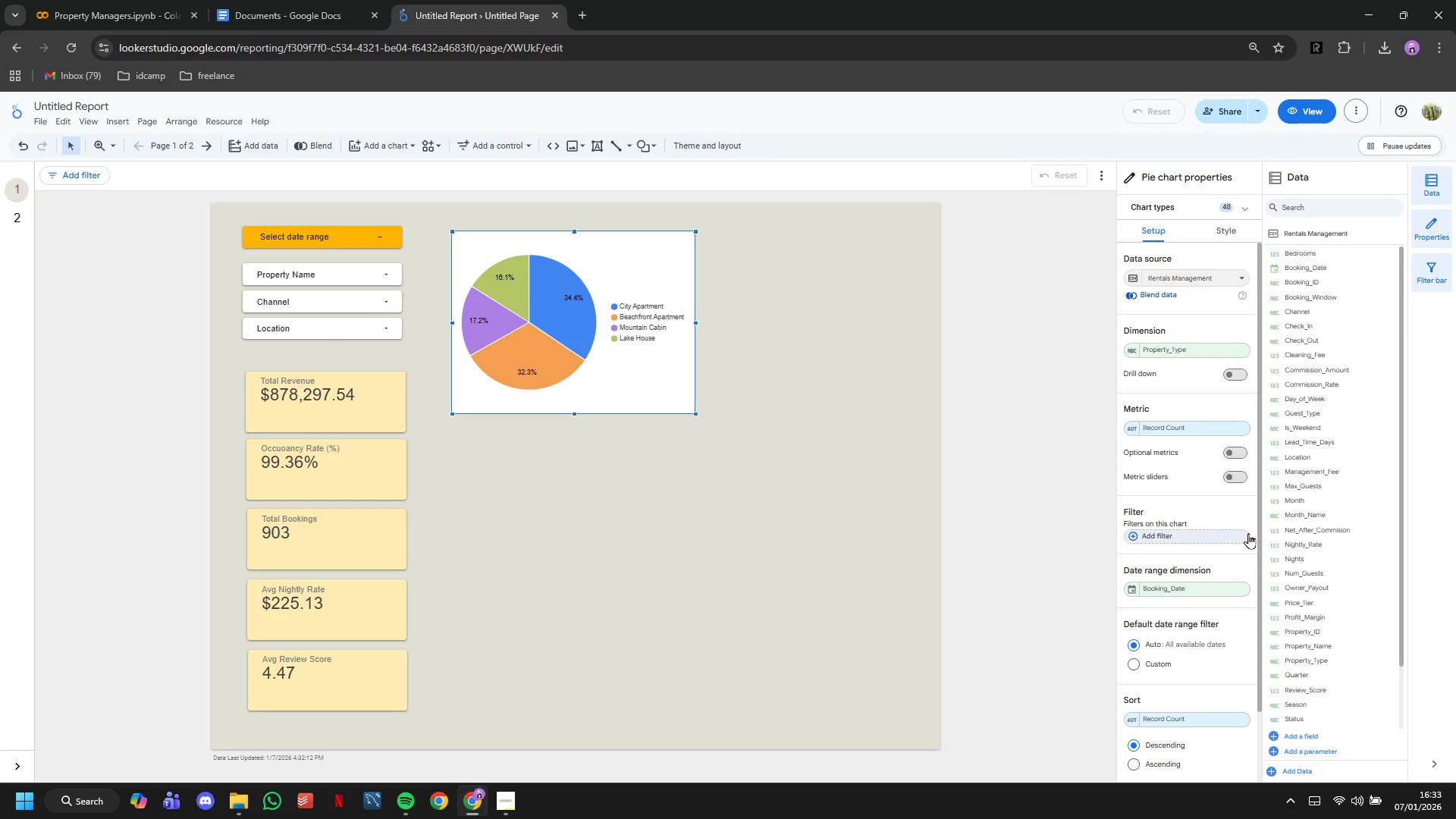 
wait(9.25)
 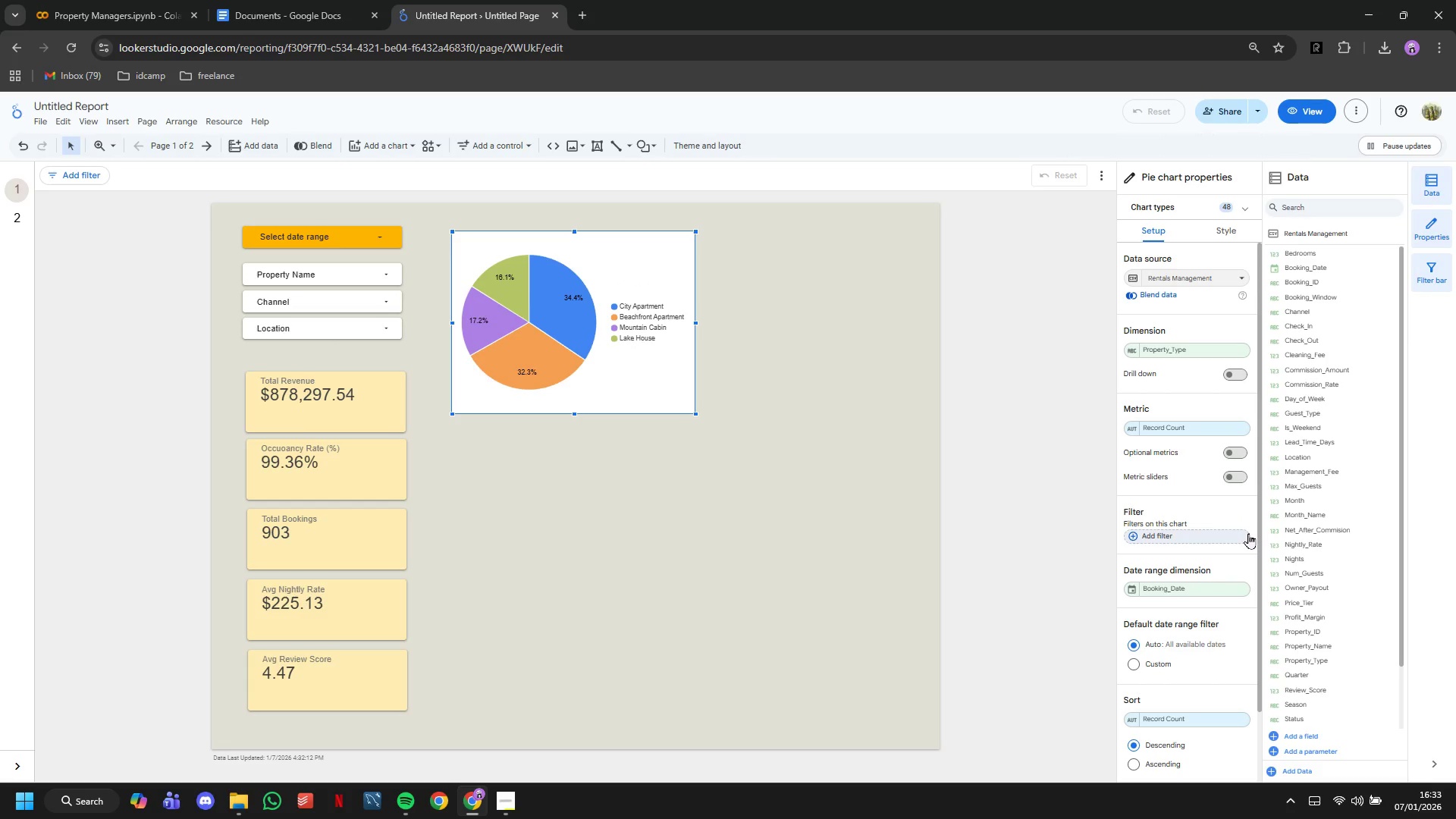 
left_click([1191, 428])
 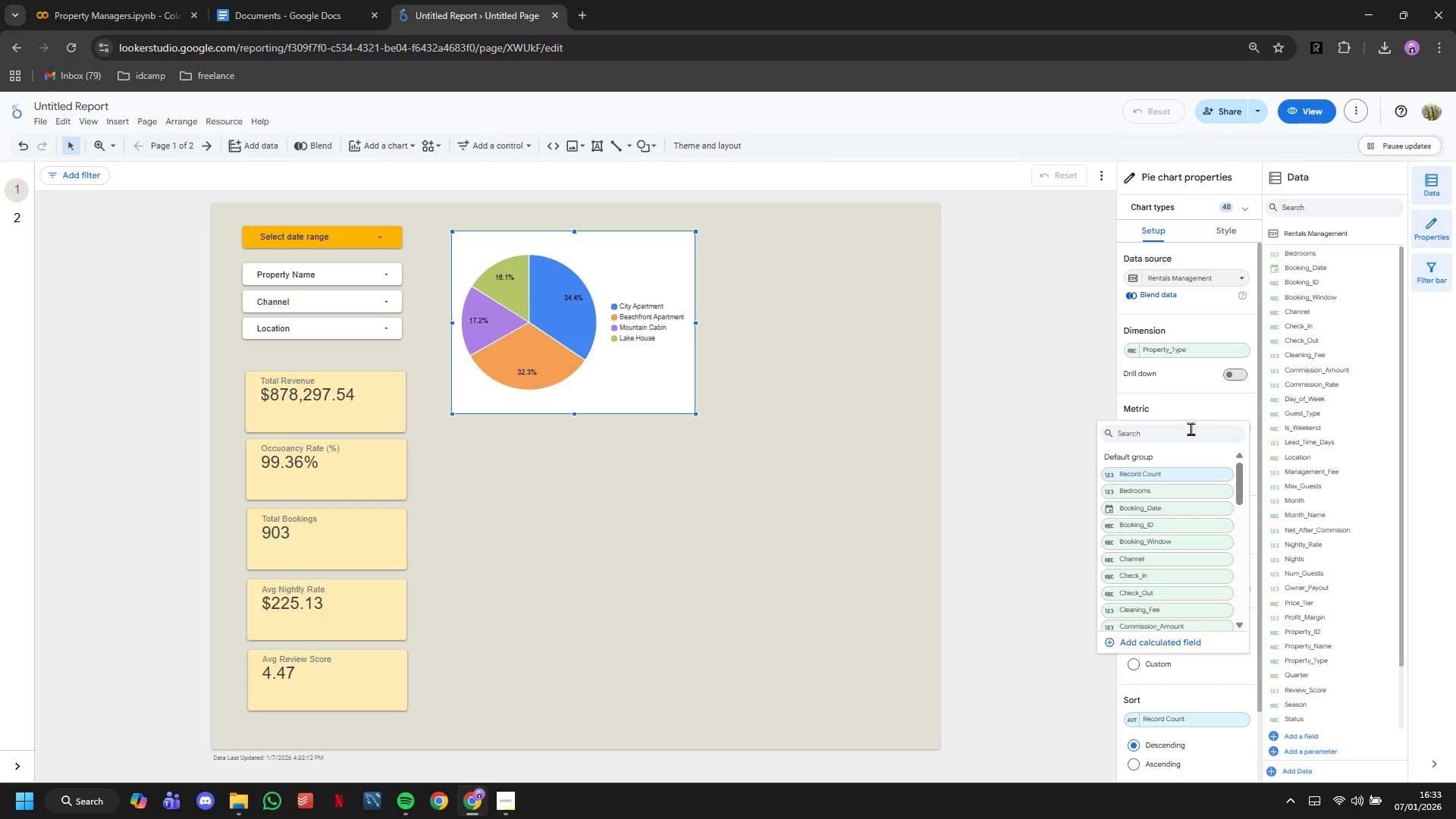 
type(tot)
 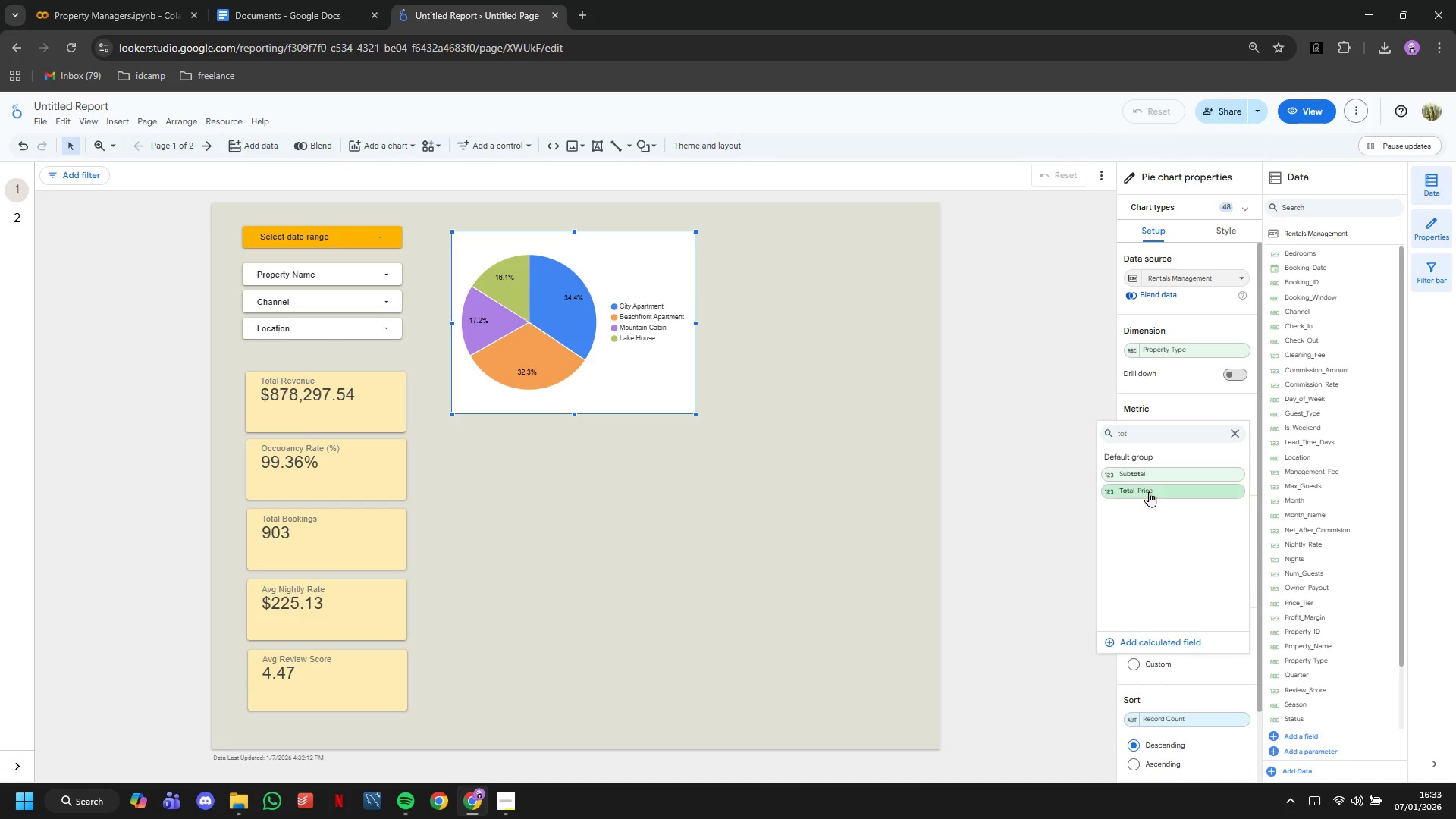 
left_click([1149, 490])
 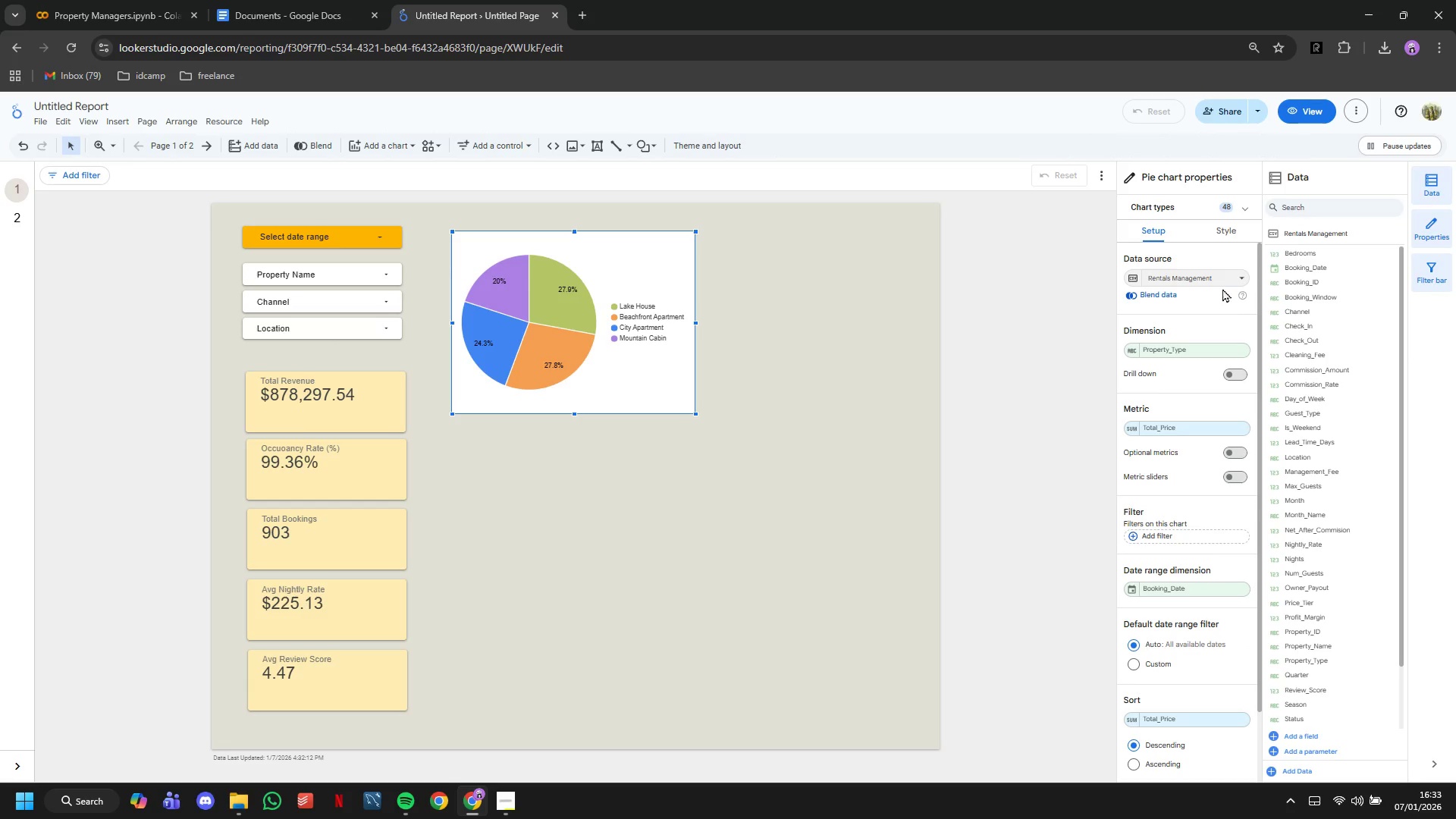 
wait(5.73)
 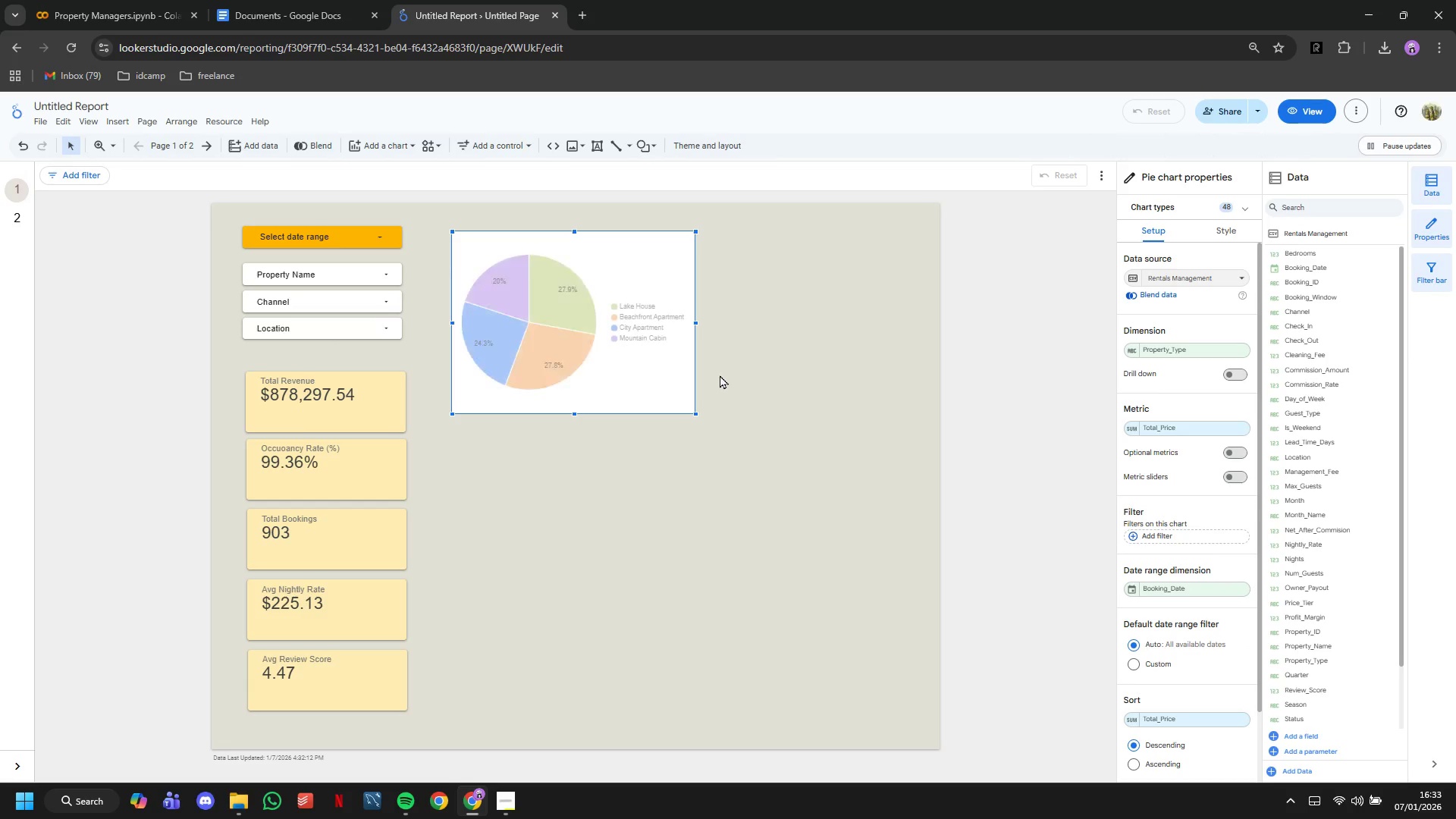 
left_click([1236, 221])
 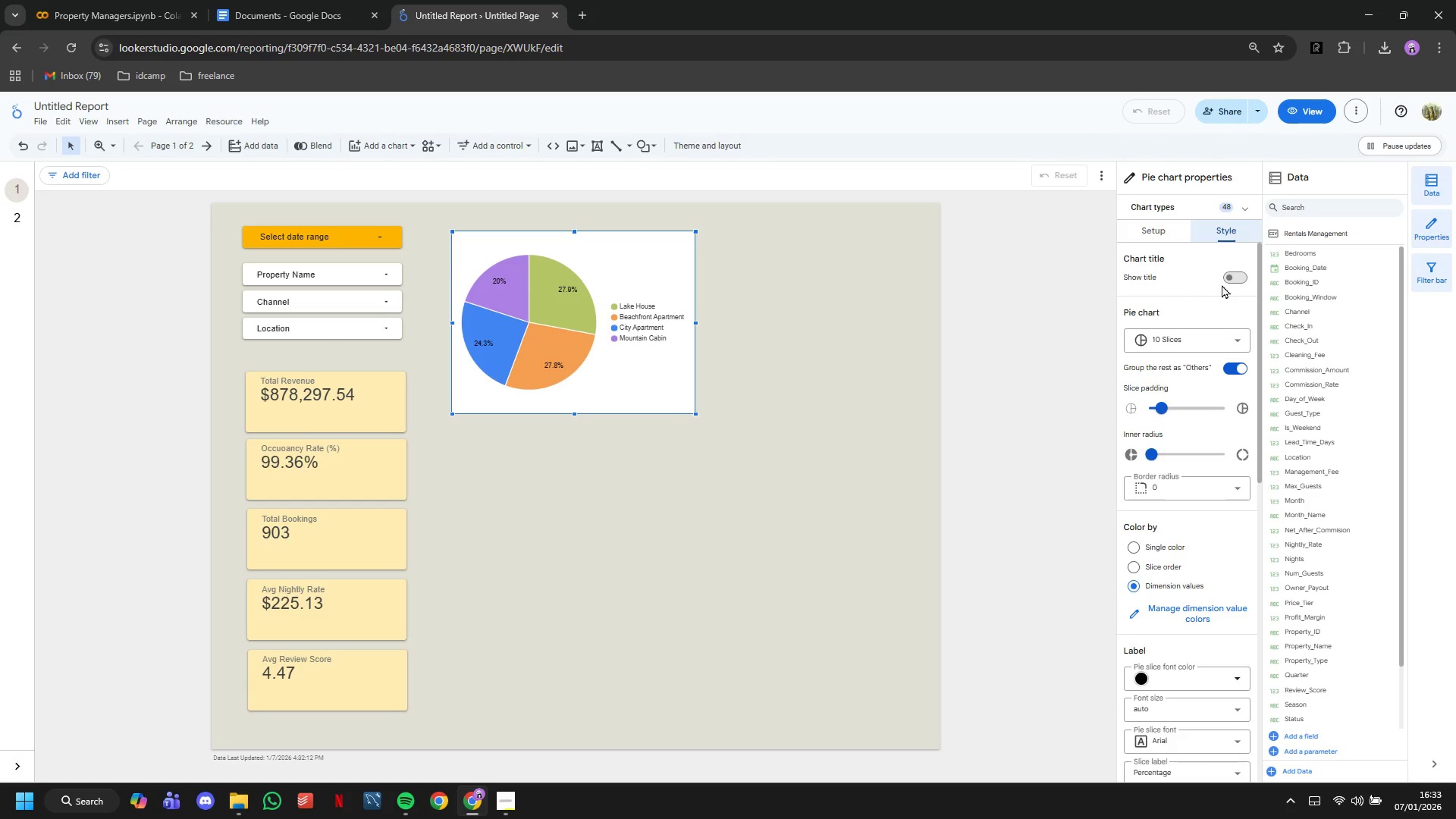 
left_click([1223, 284])
 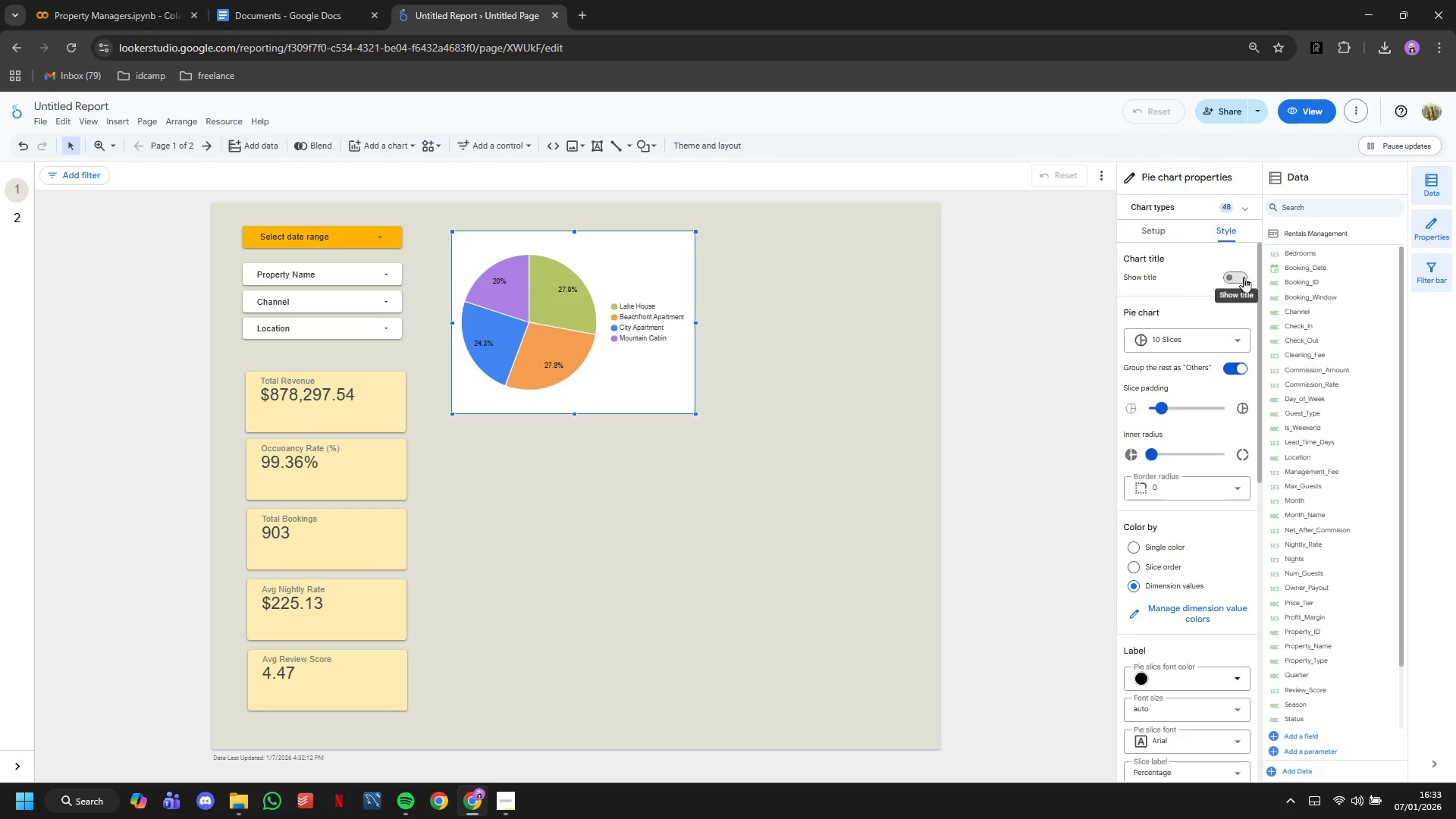 
left_click([1233, 277])
 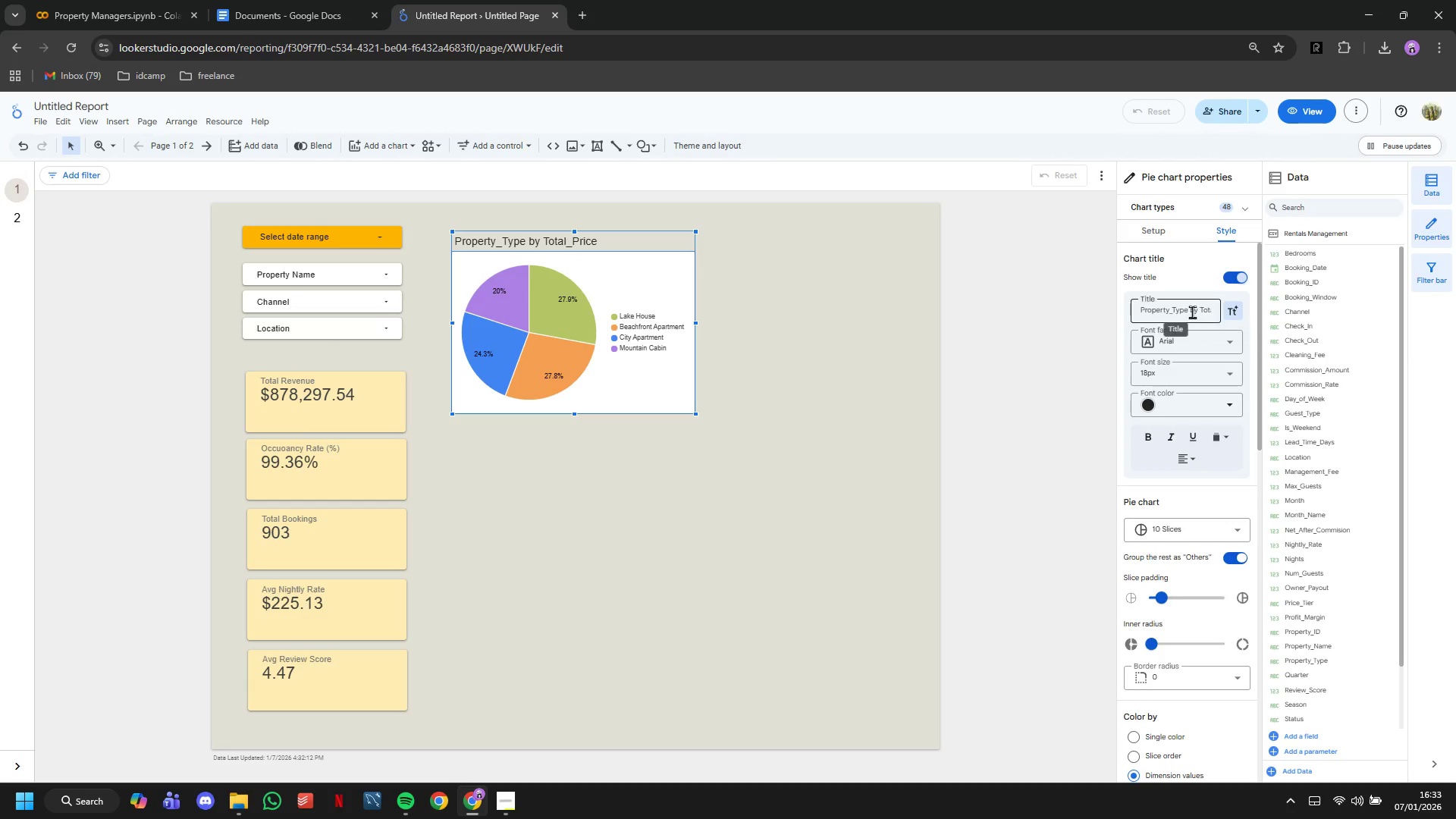 
double_click([1192, 312])
 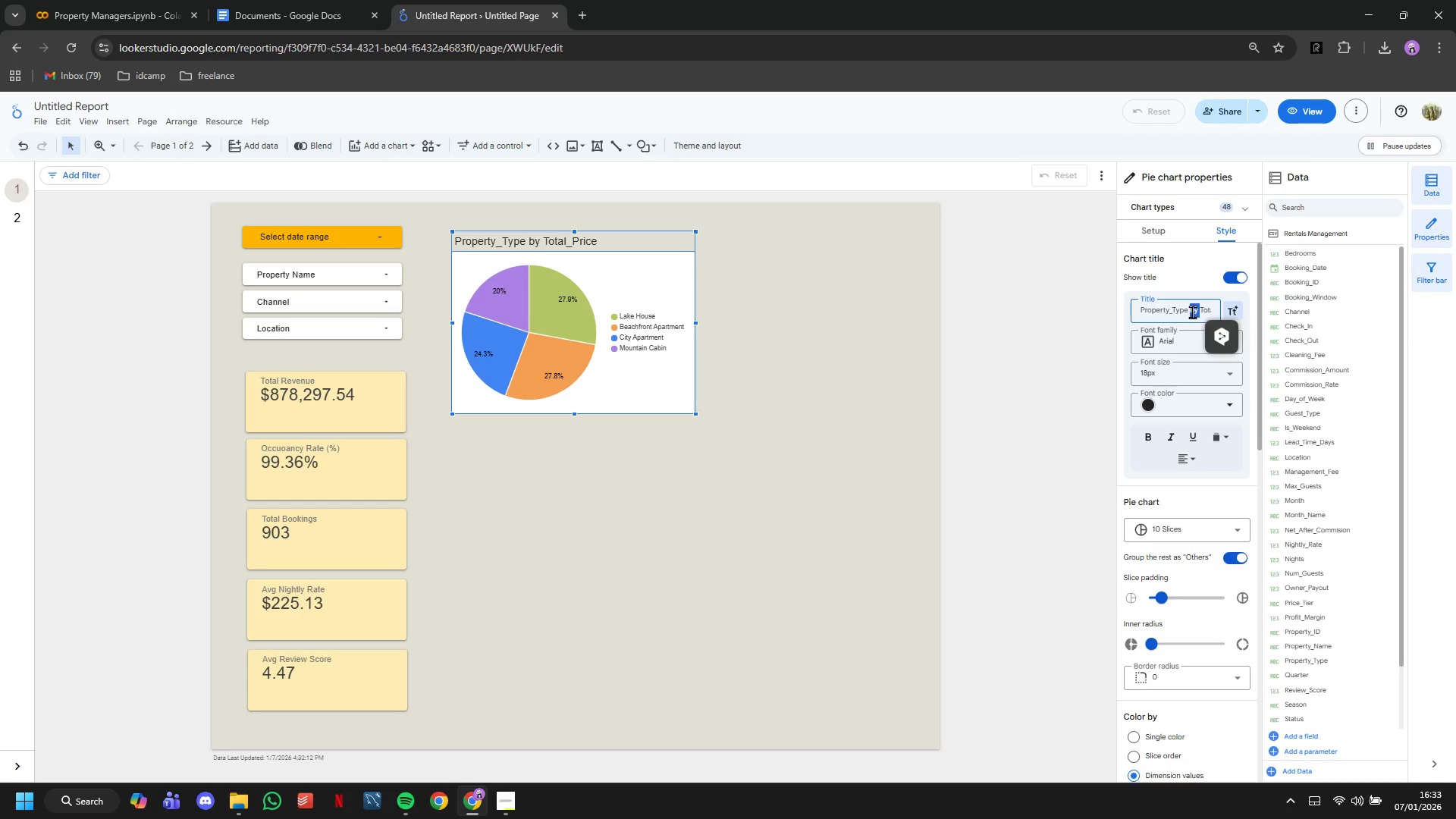 
triple_click([1192, 312])
 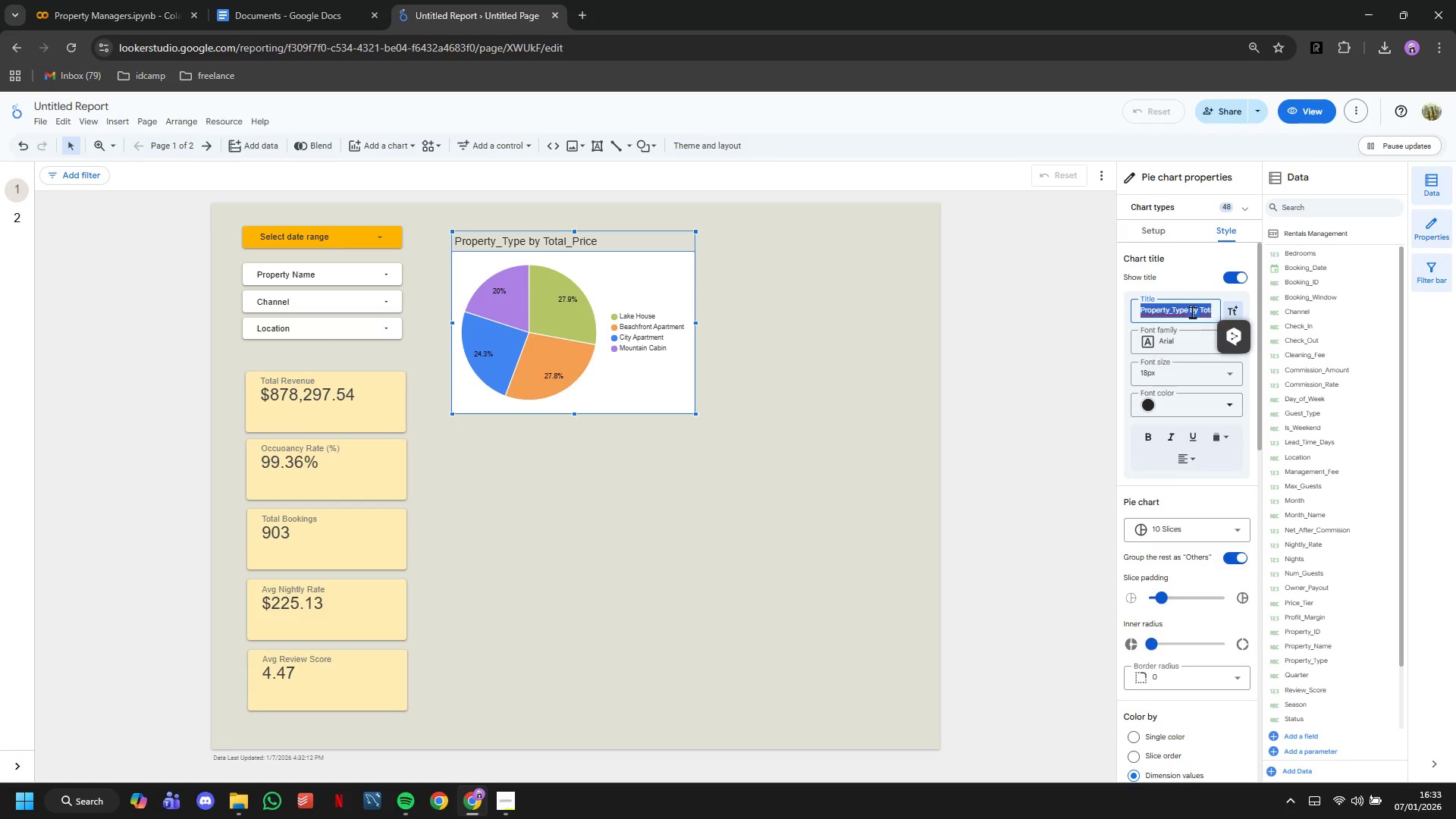 
type(Revenue by p)
key(Backspace)
type(Property Y)
key(Backspace)
type(Type)
 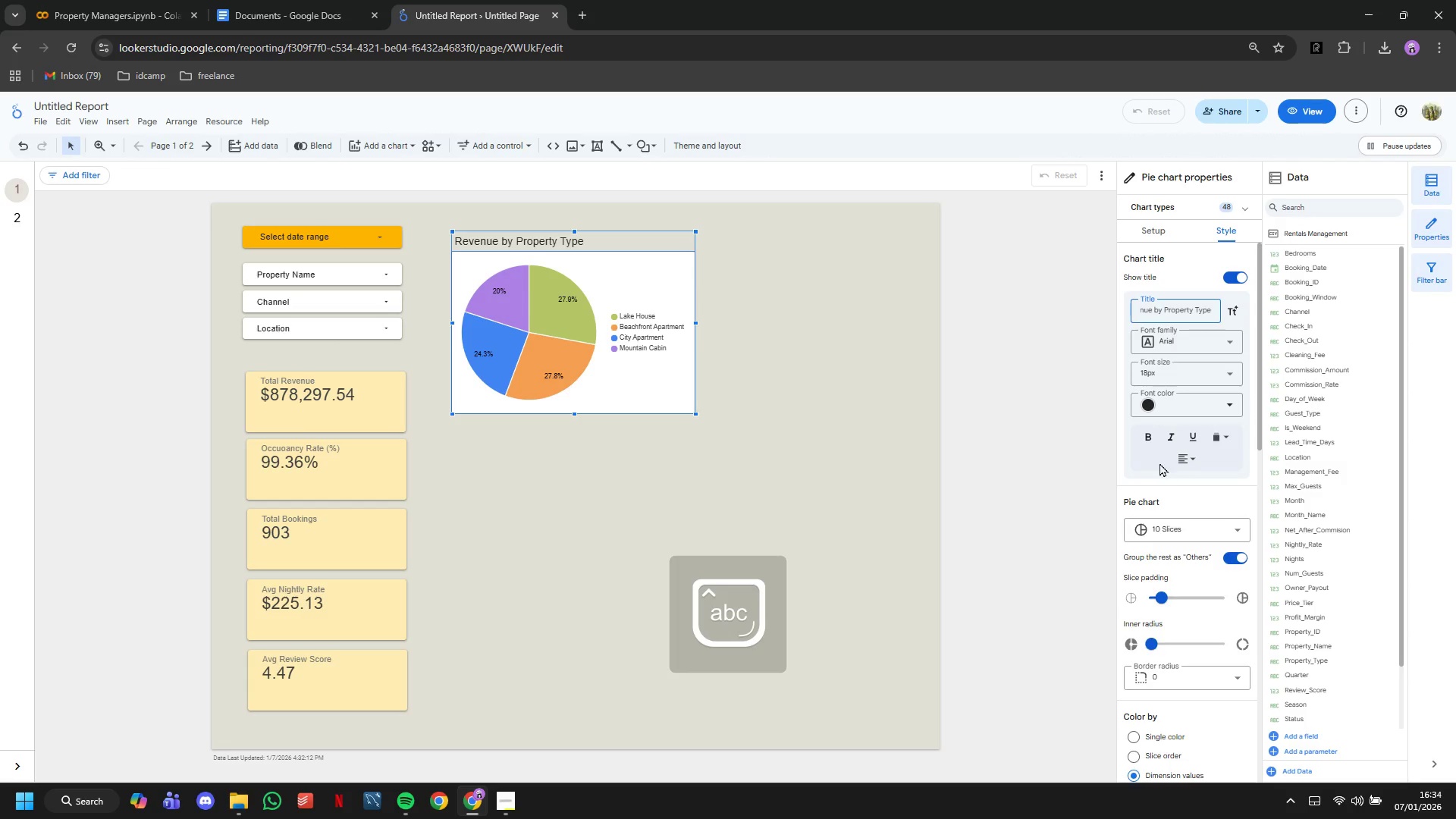 
left_click_drag(start_coordinate=[922, 427], to_coordinate=[922, 422])
 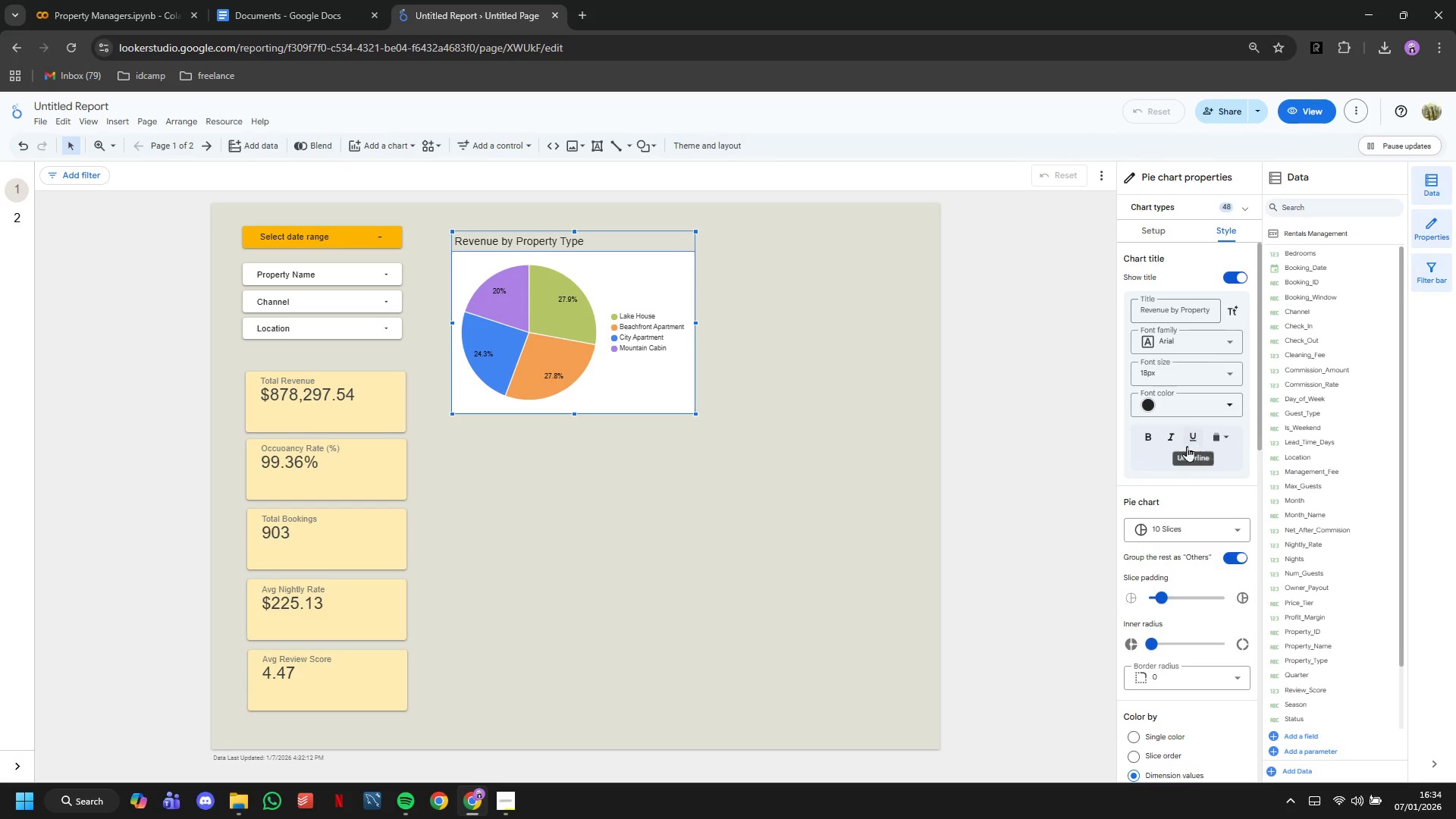 
scroll: coordinate [1186, 452], scroll_direction: down, amount: 6.0
 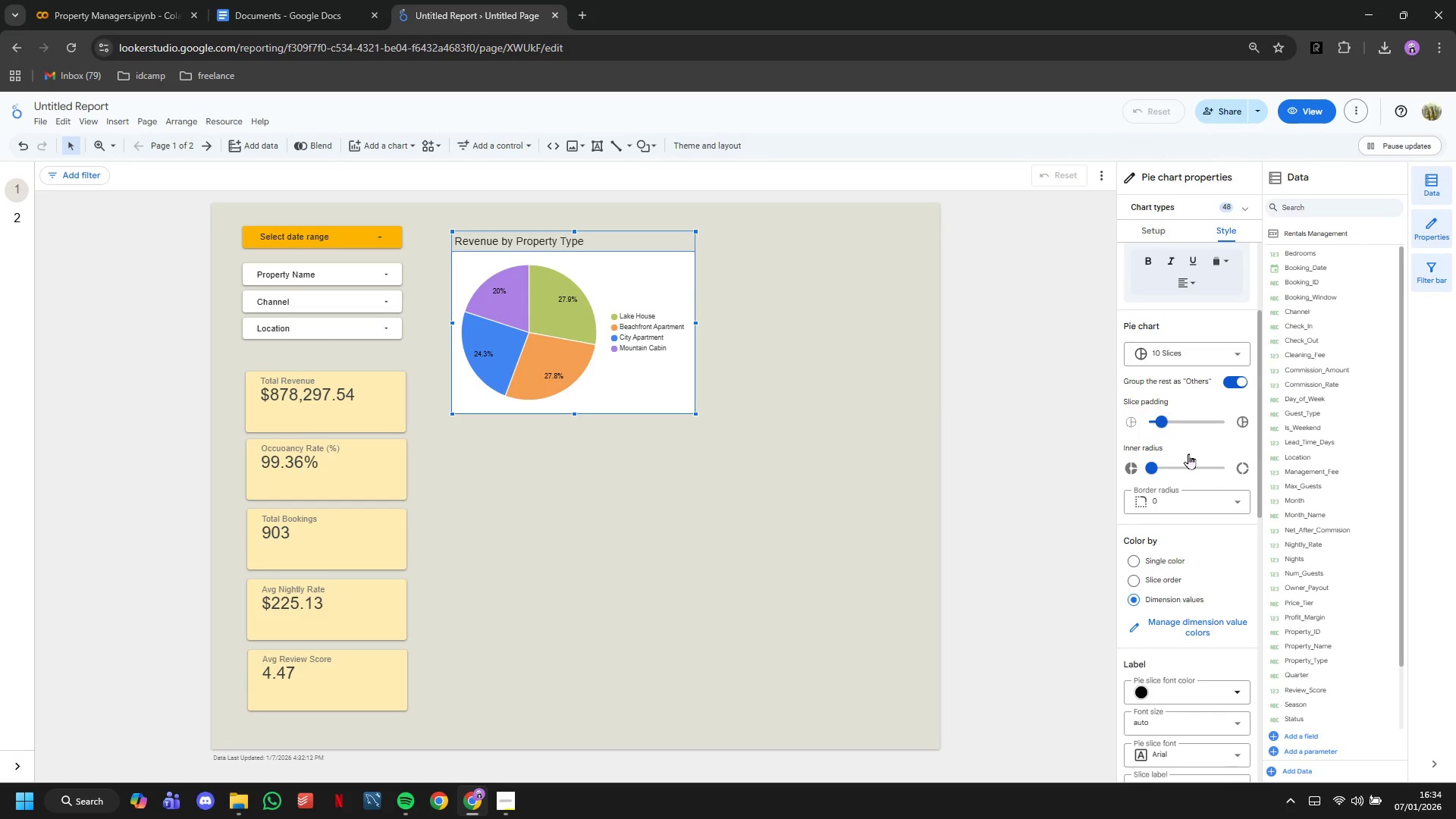 
scroll: coordinate [1191, 454], scroll_direction: up, amount: 10.0
 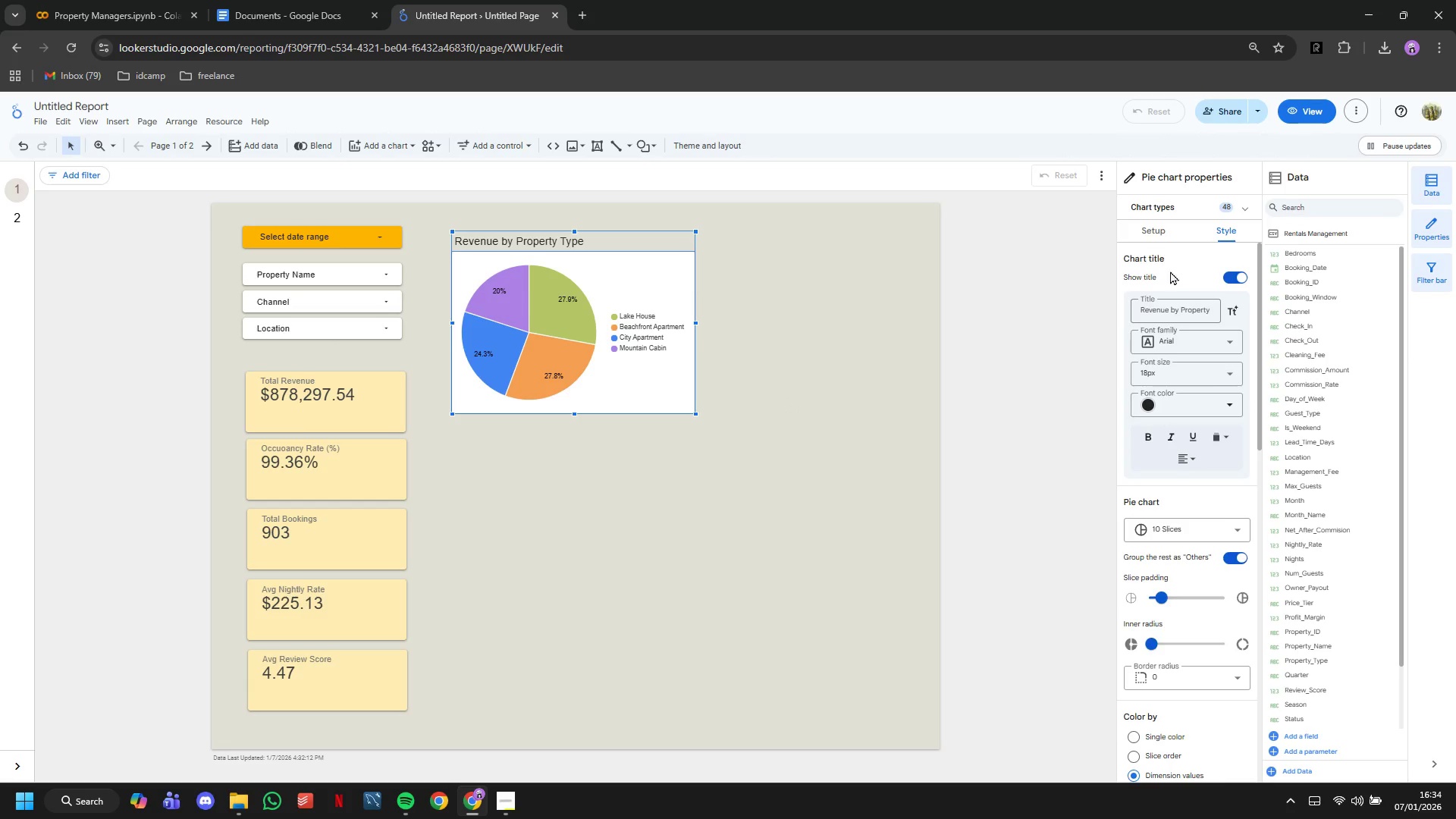 
scroll: coordinate [1223, 491], scroll_direction: down, amount: 4.0
 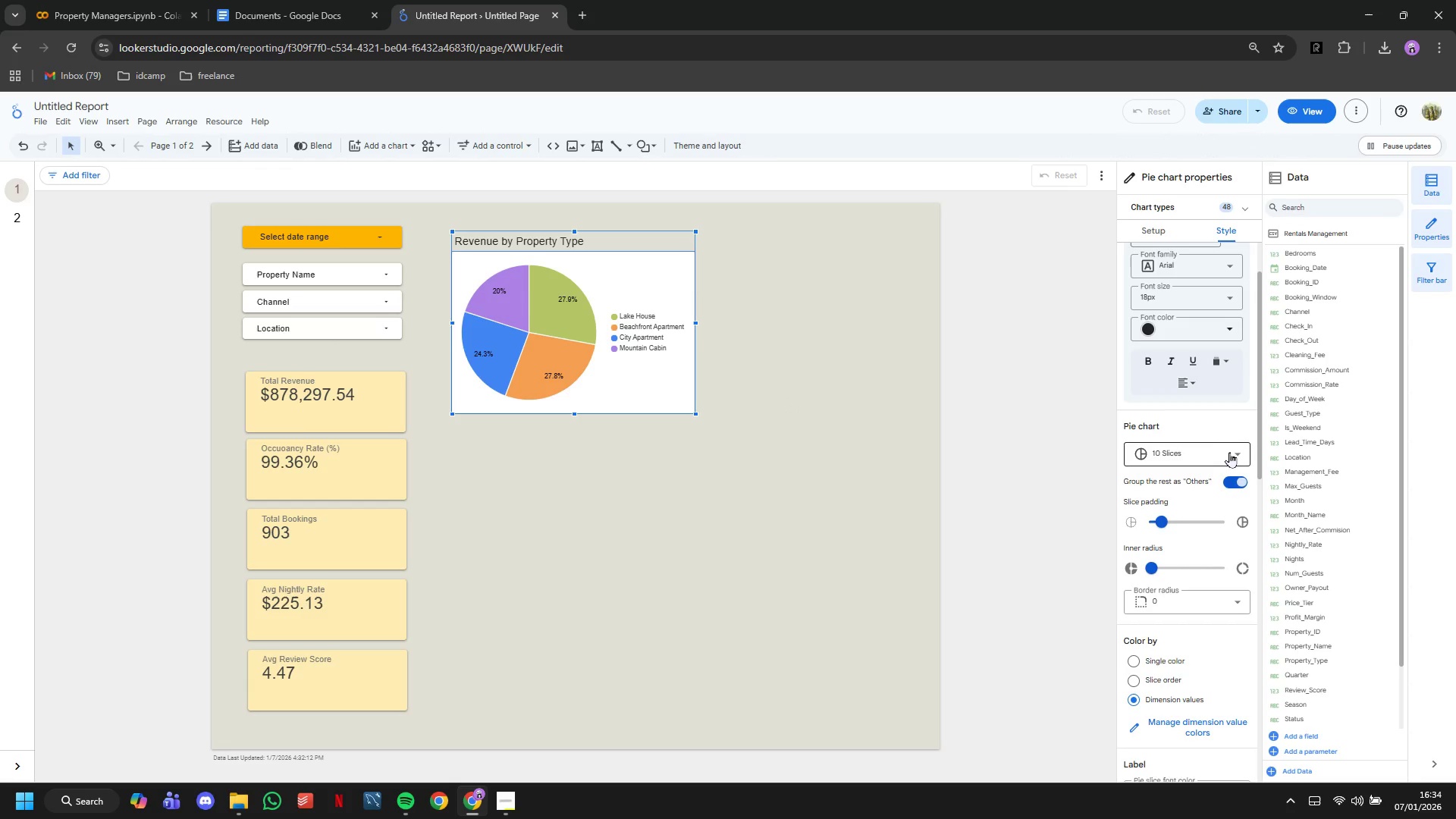 
left_click([1228, 441])
 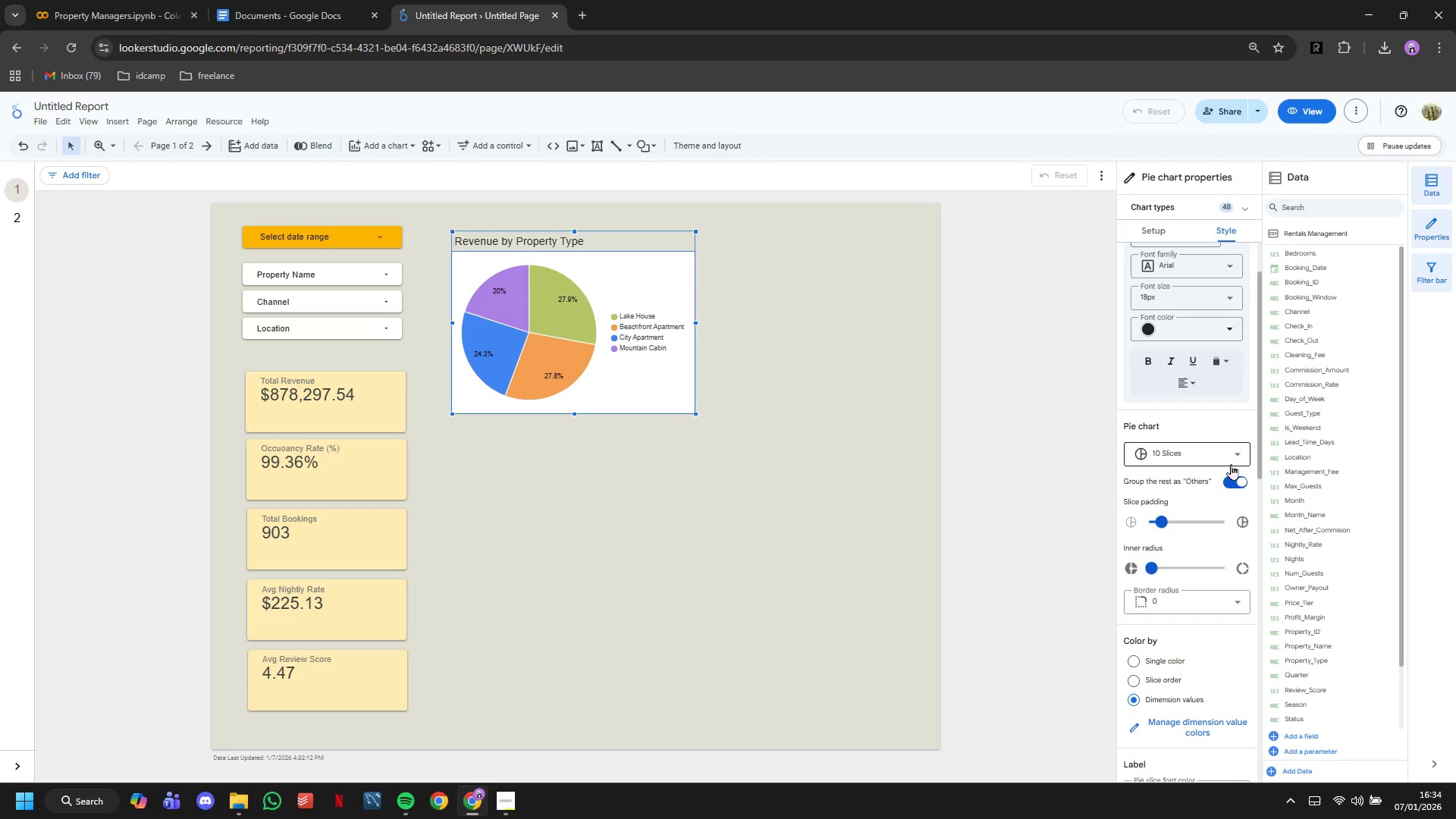 
left_click([1231, 464])
 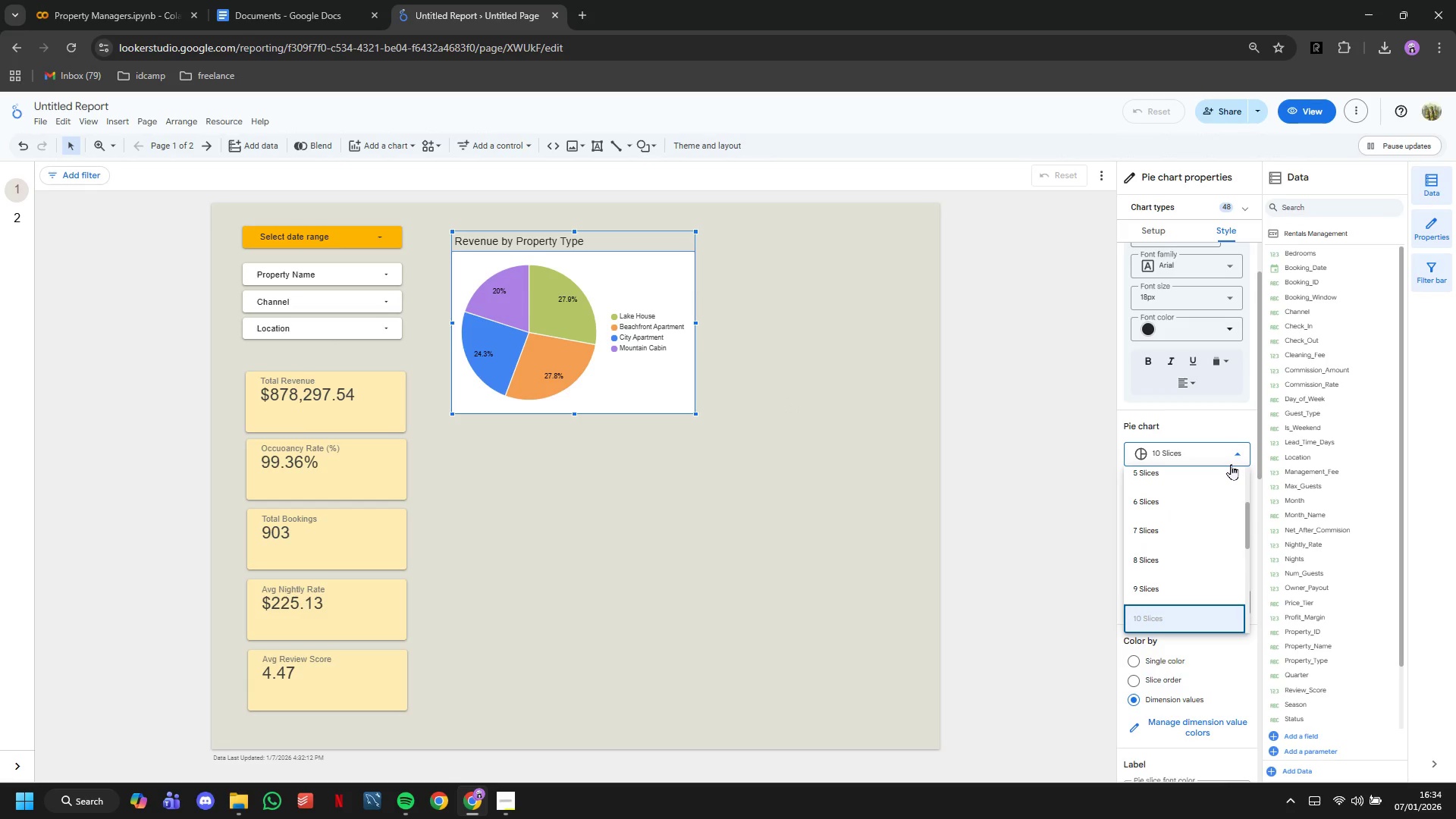 
left_click([1231, 464])
 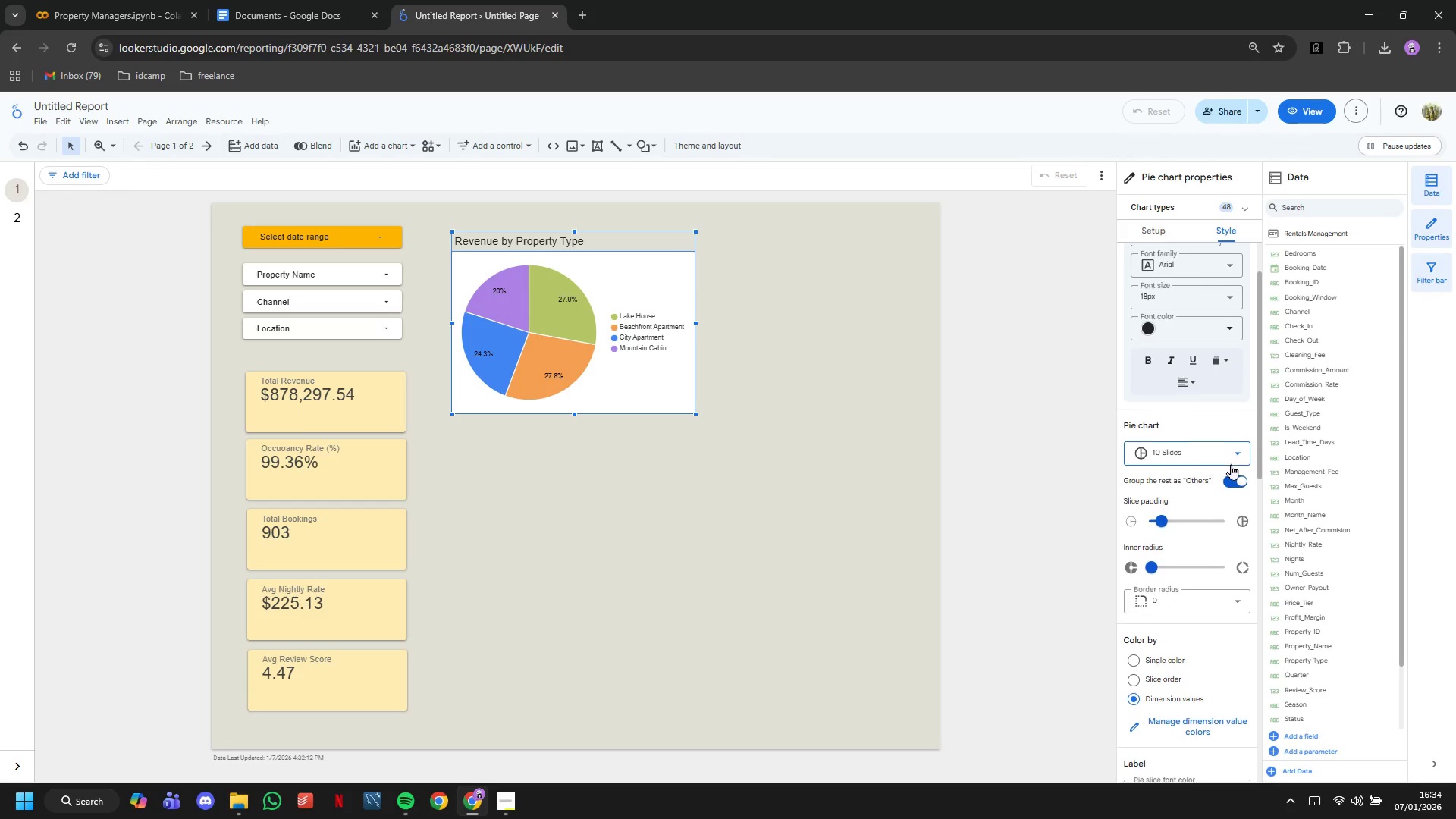 
scroll: coordinate [1232, 473], scroll_direction: down, amount: 4.0
 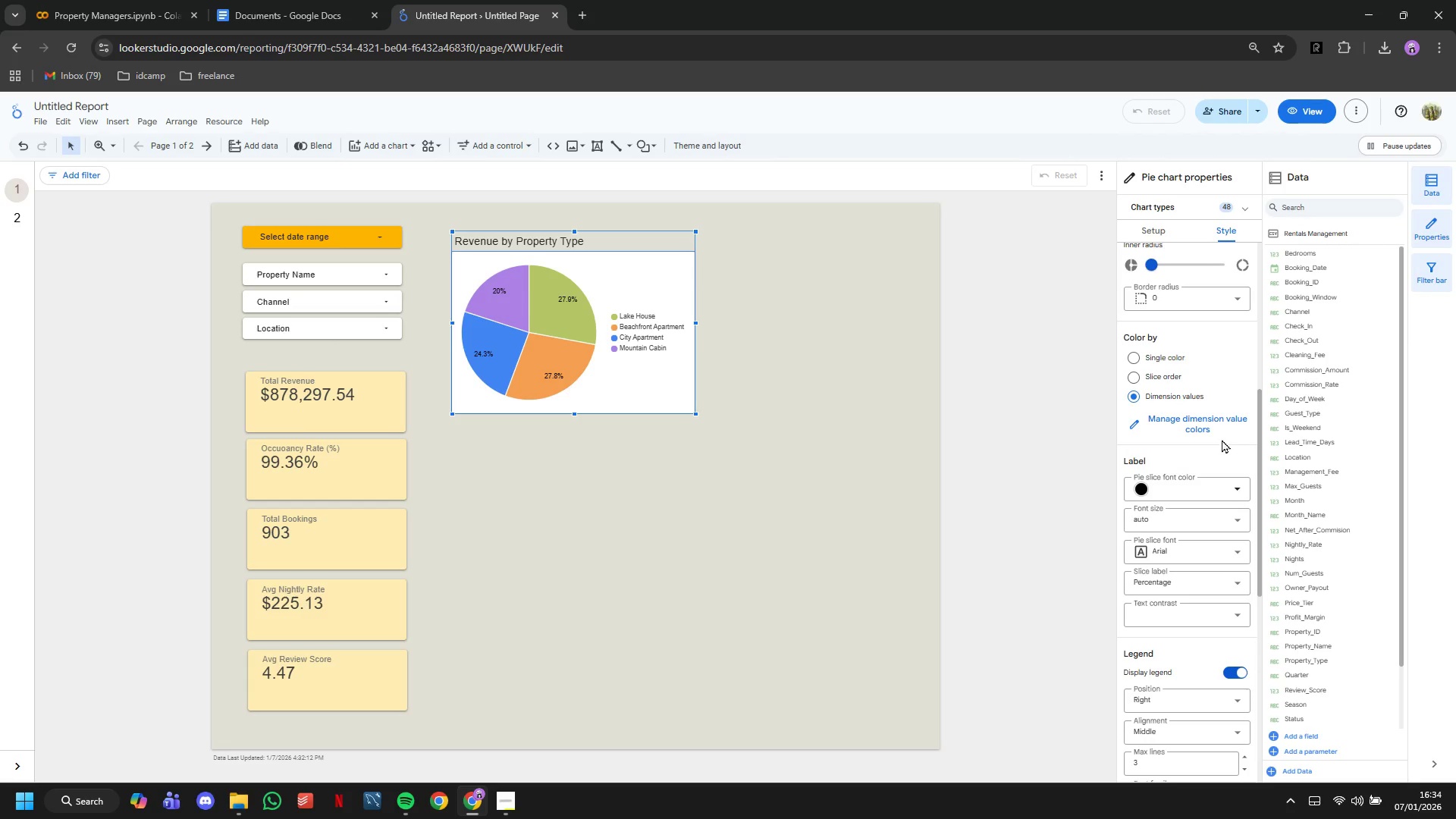 
left_click([1219, 428])
 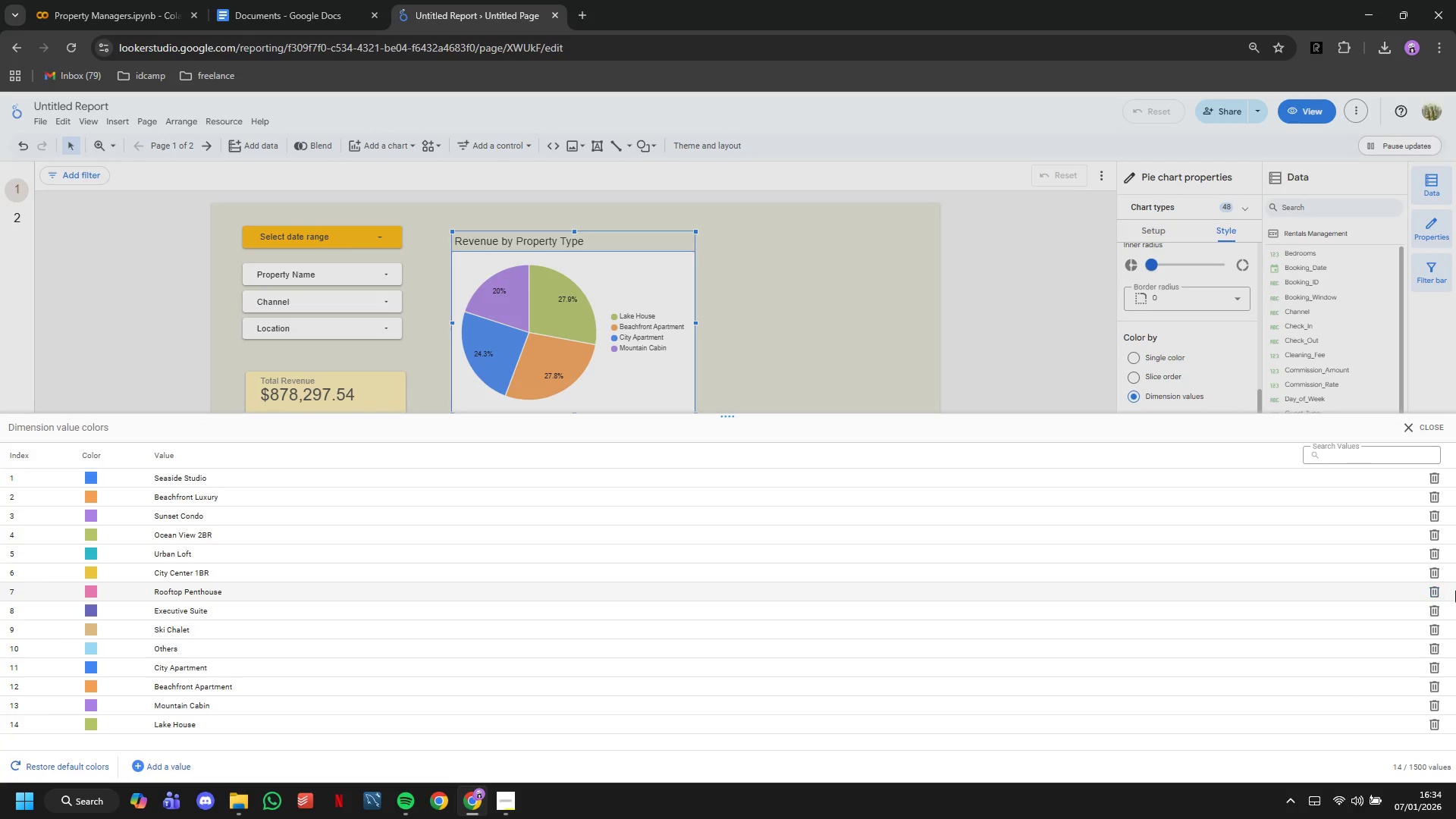 
wait(6.38)
 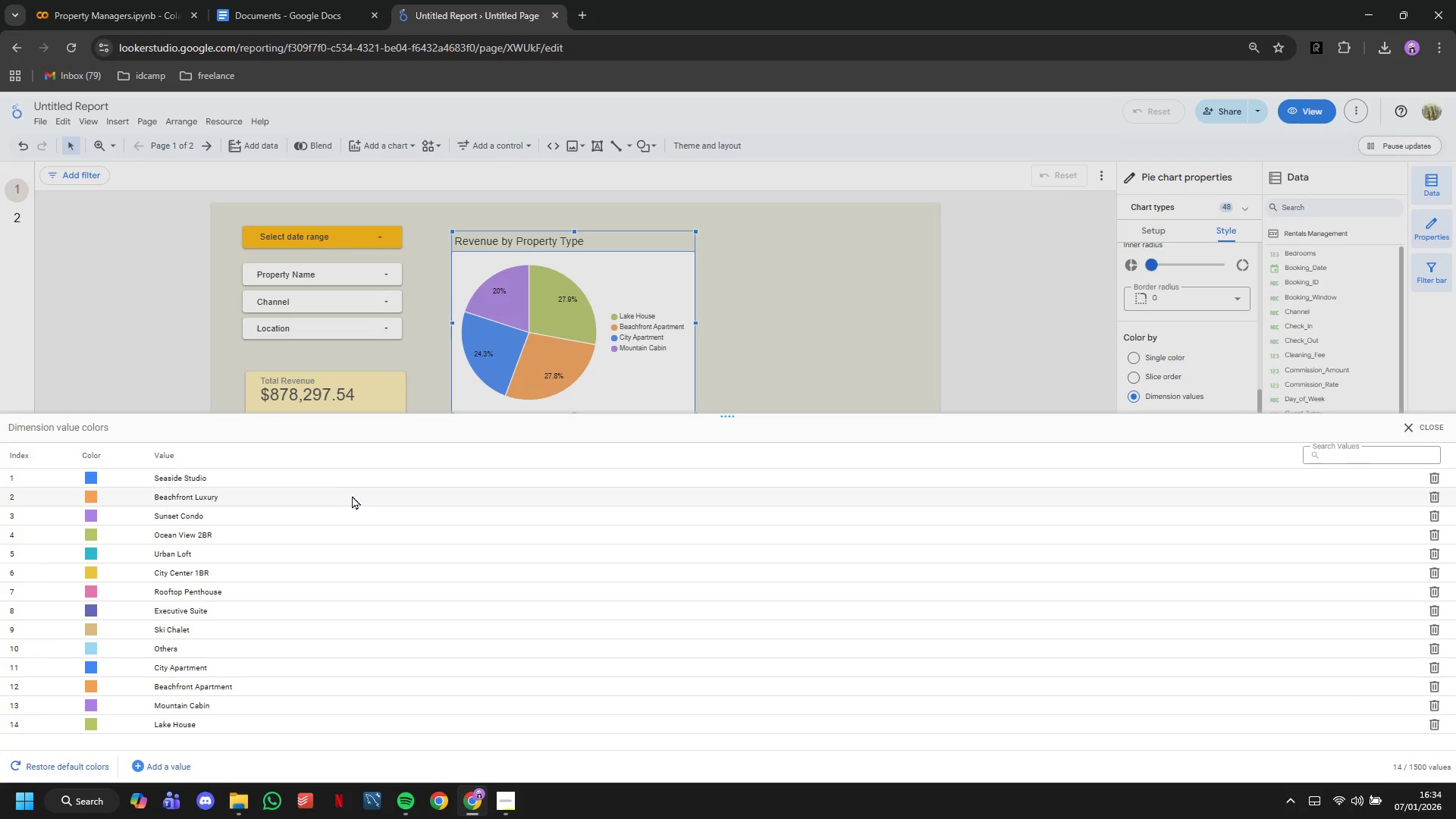 
scroll: coordinate [1197, 390], scroll_direction: up, amount: 7.0
 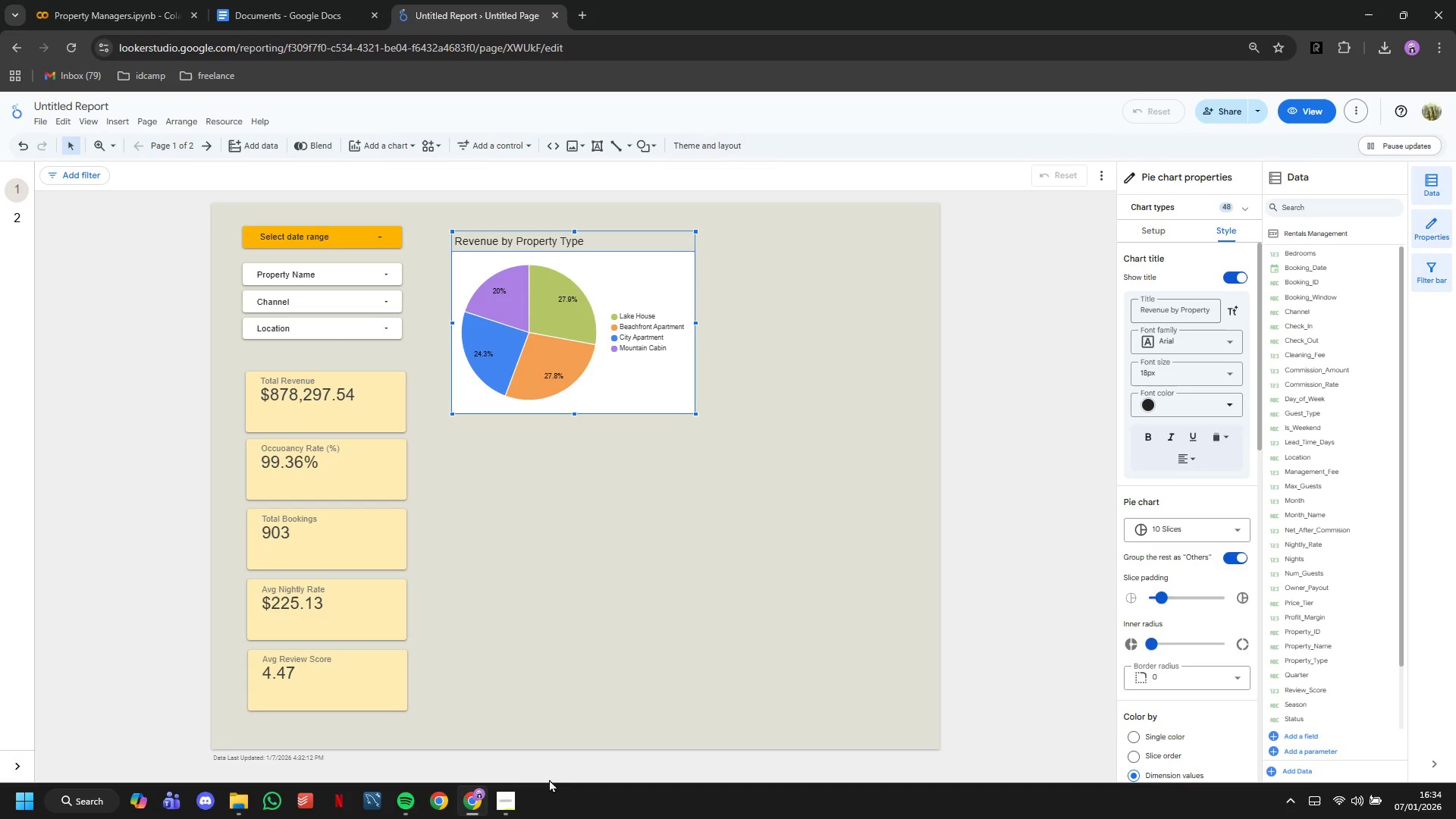 
left_click([500, 805])